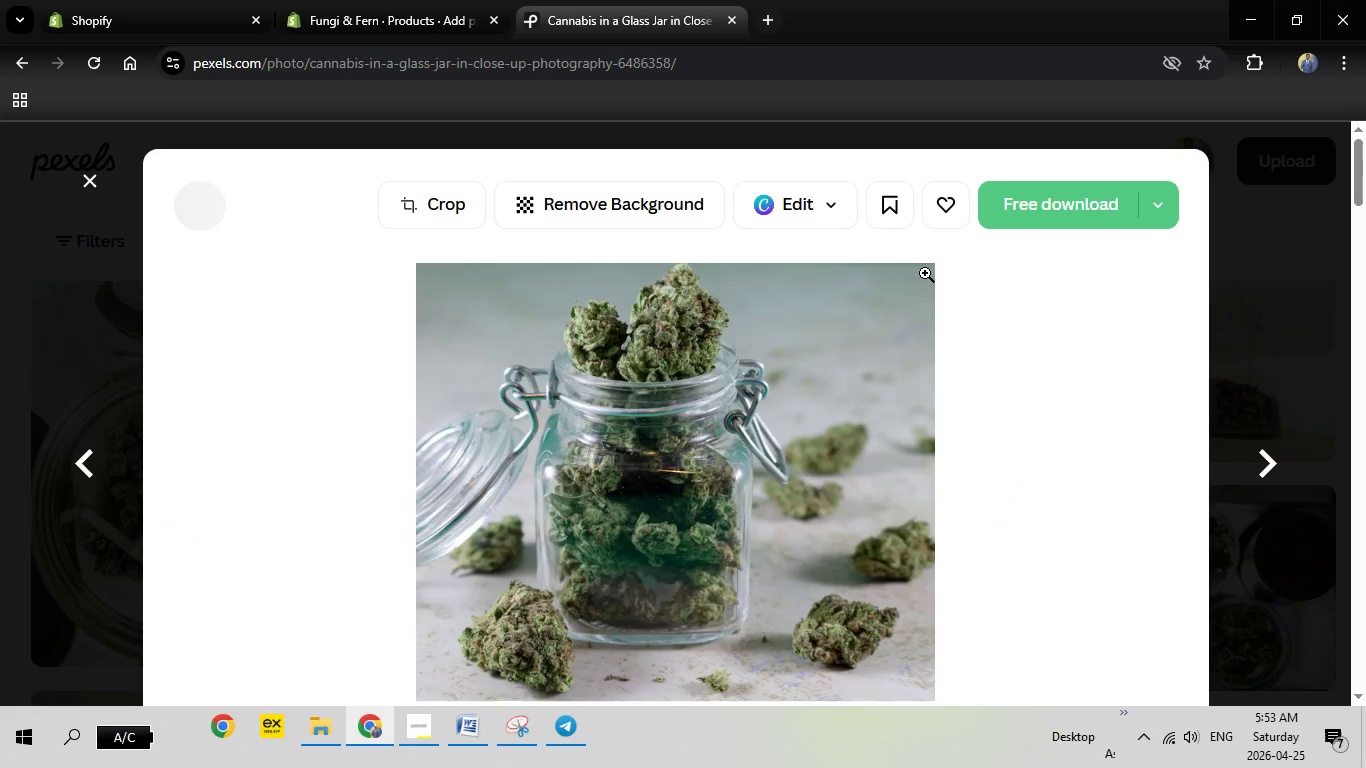 
left_click([1085, 197])
 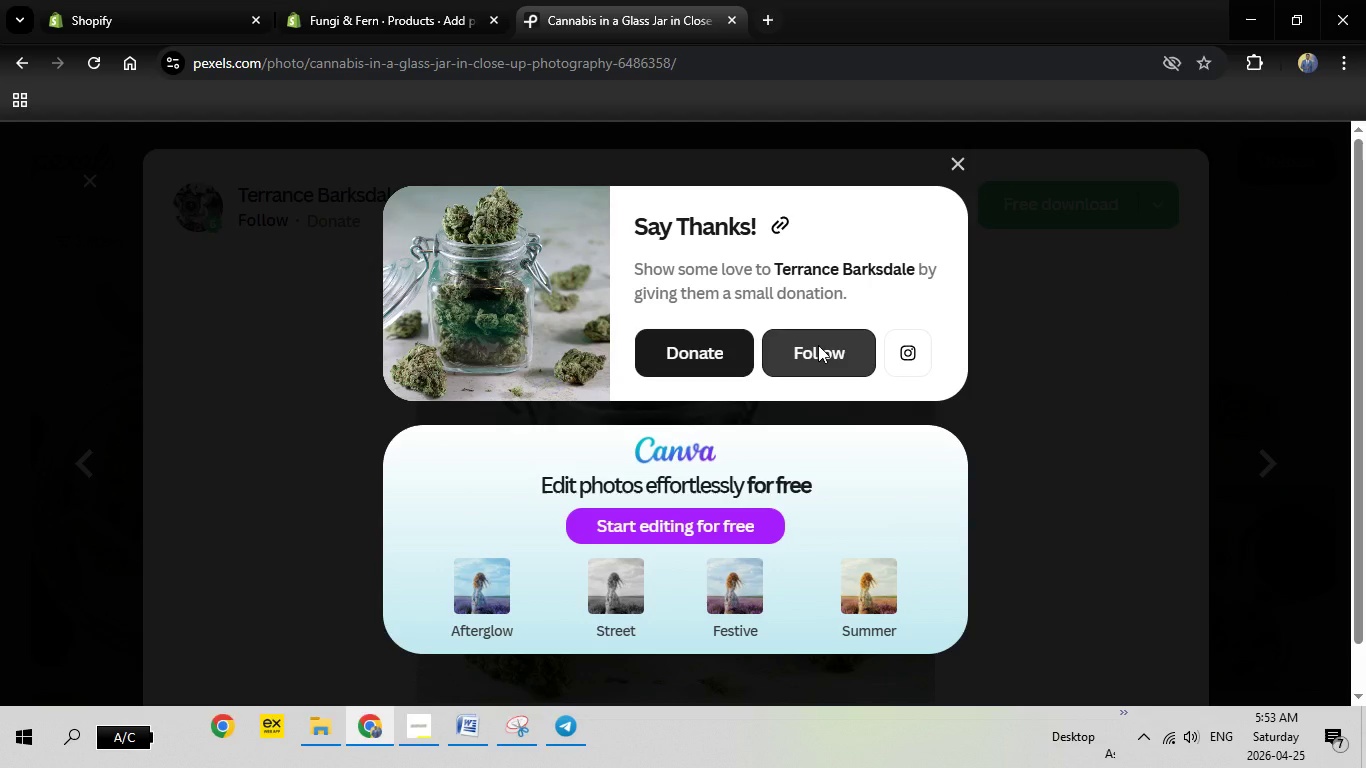 
wait(9.48)
 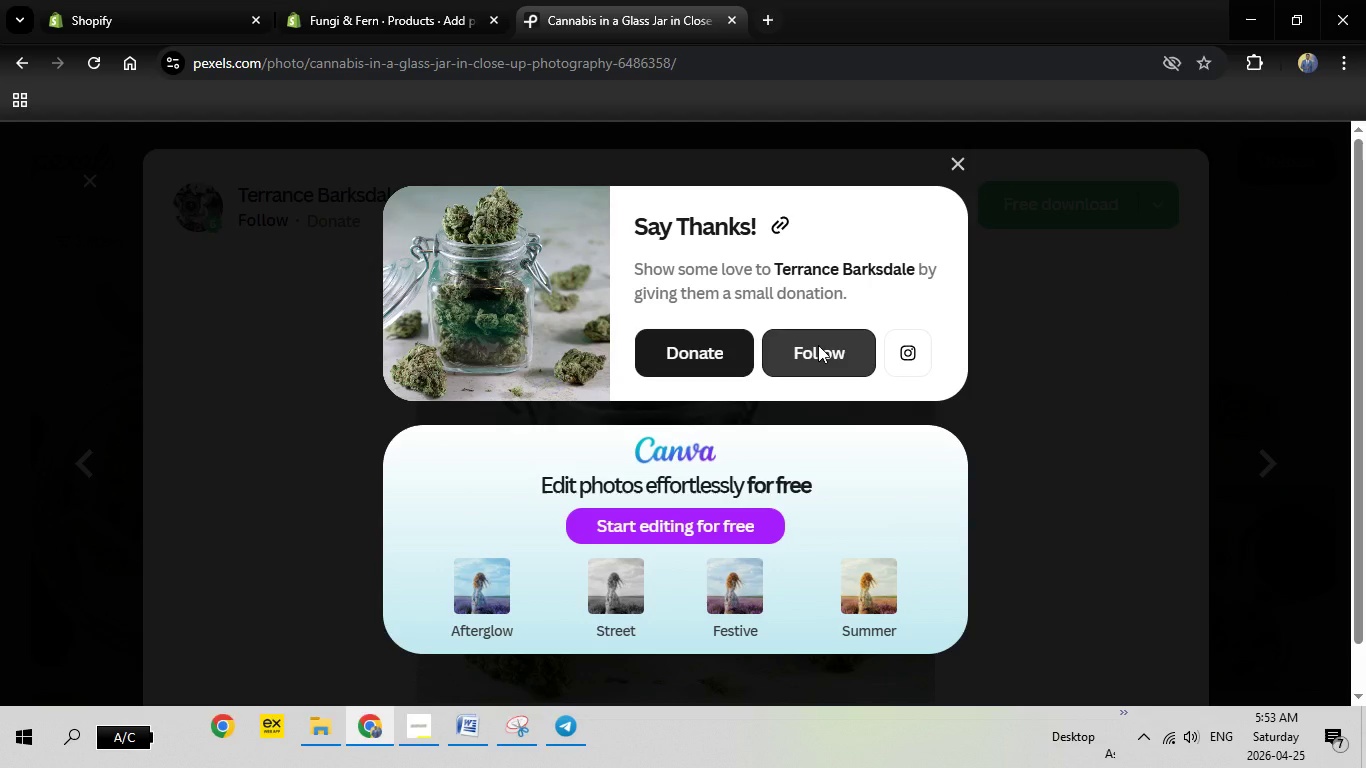 
left_click([711, 302])
 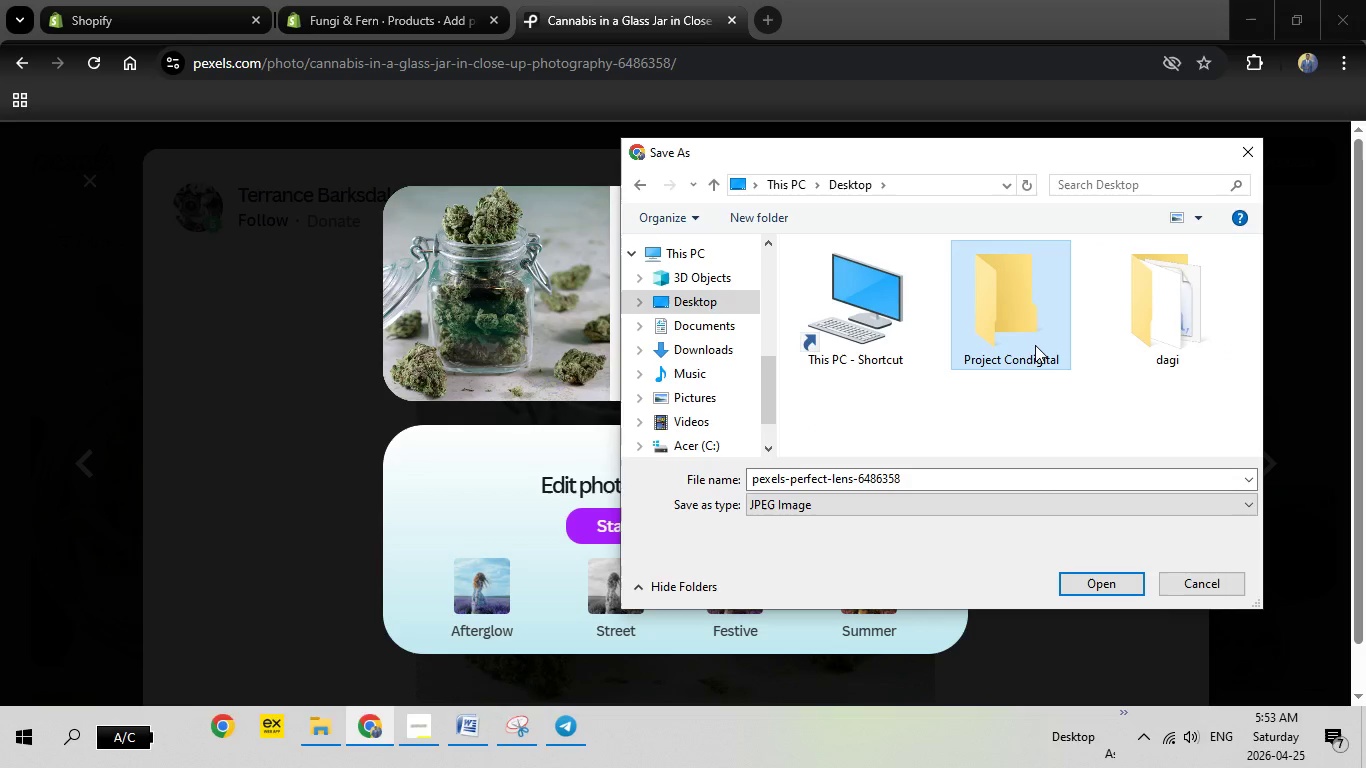 
double_click([1035, 345])
 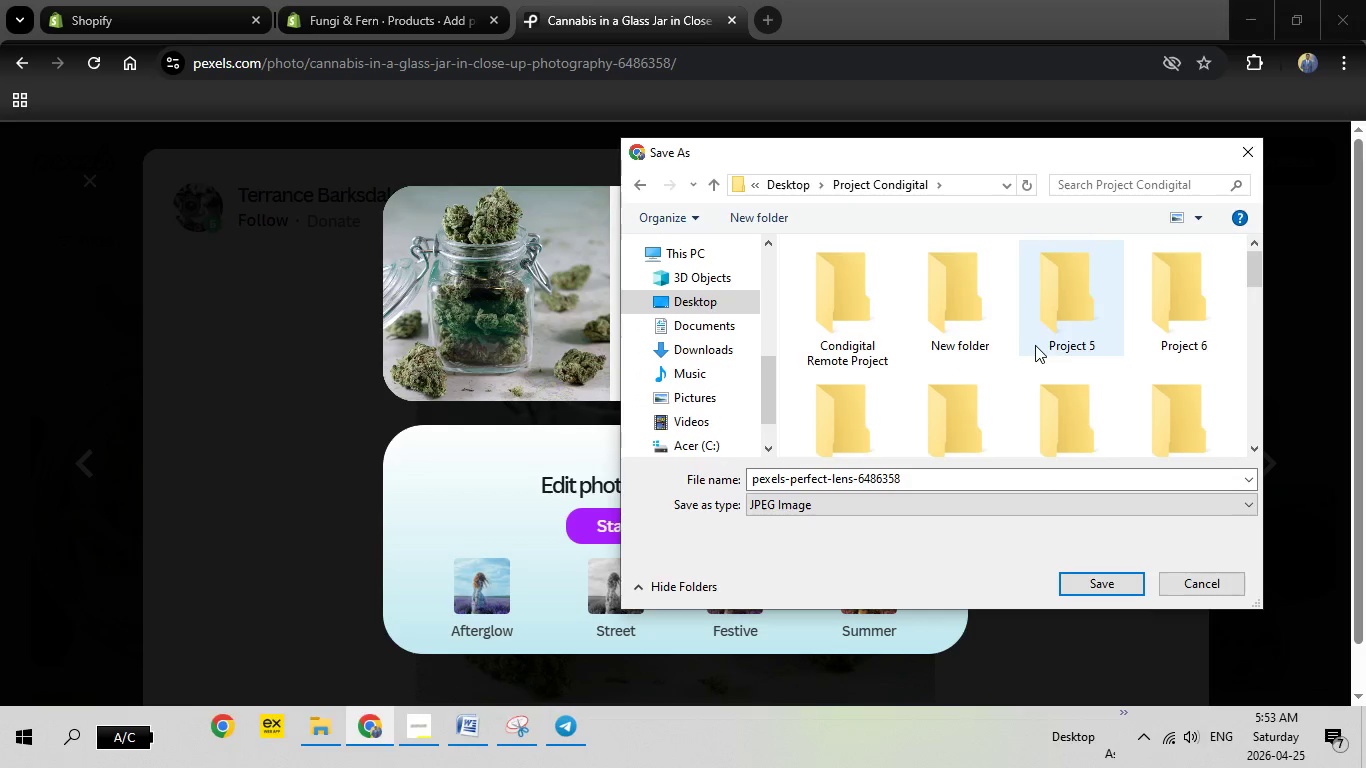 
scroll: coordinate [1035, 345], scroll_direction: down, amount: 19.0
 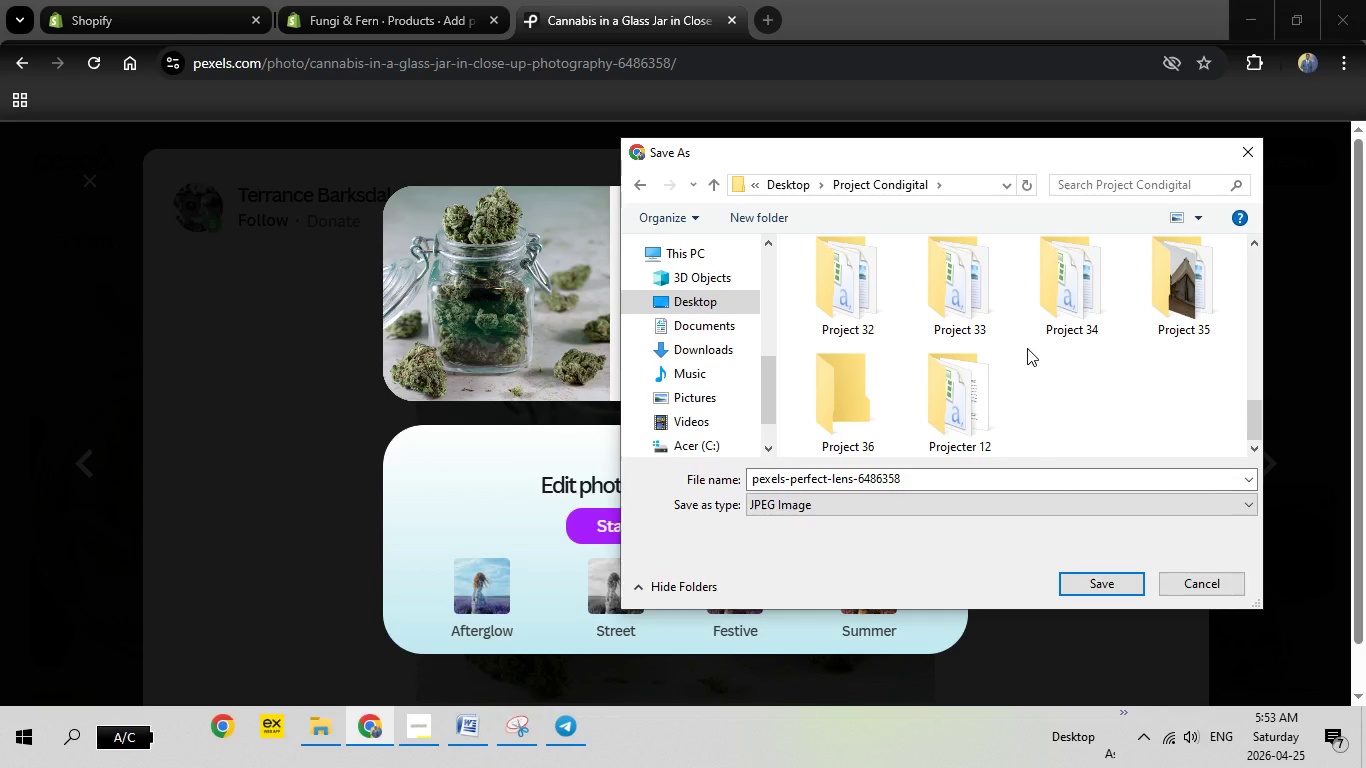 
left_click([850, 400])
 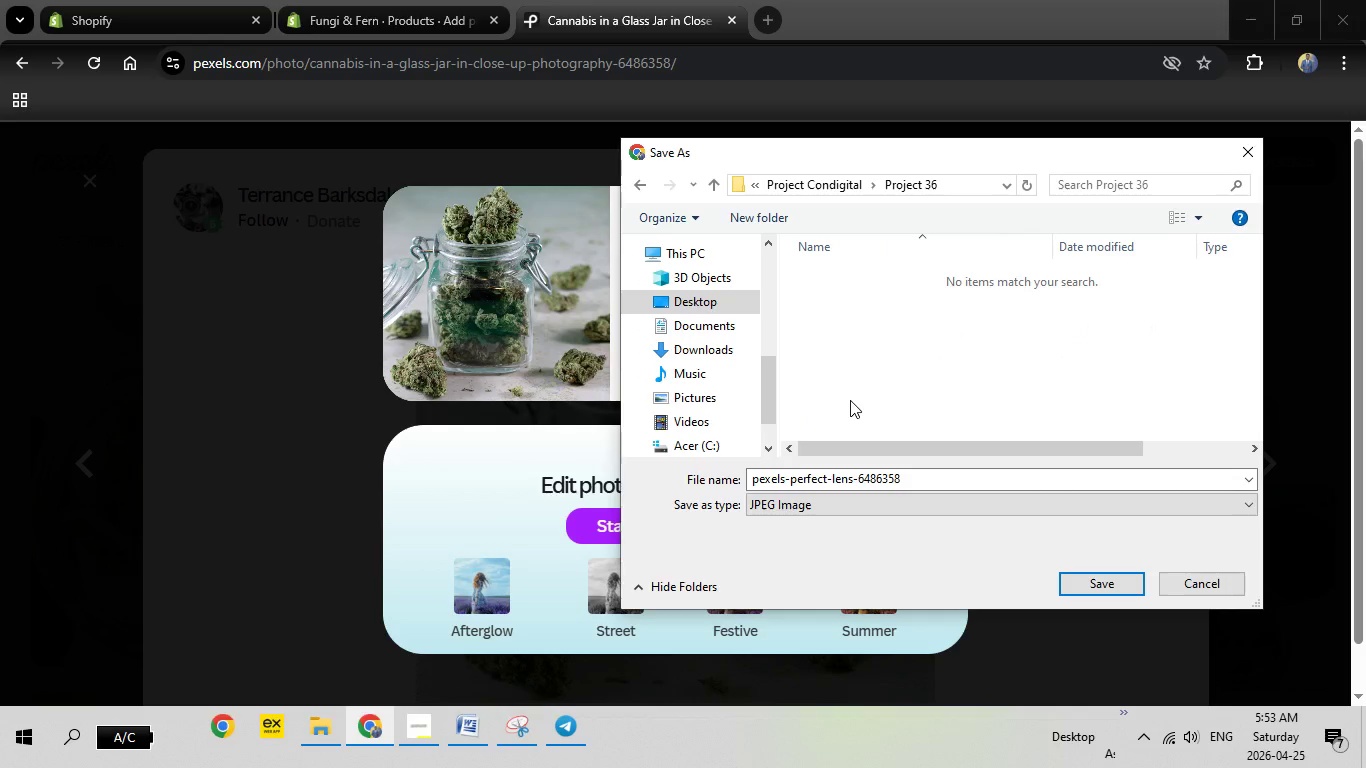 
scroll: coordinate [1032, 346], scroll_direction: down, amount: 3.0
 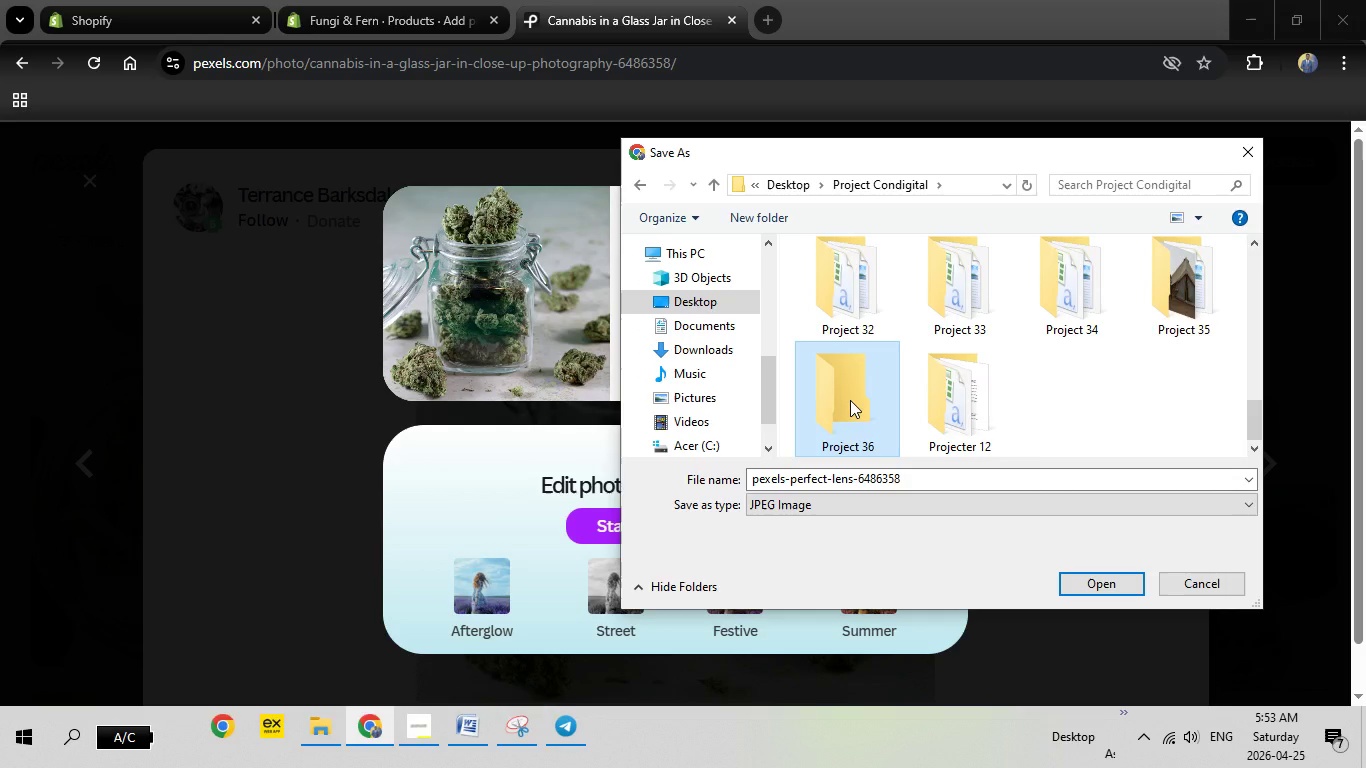 
double_click([850, 400])
 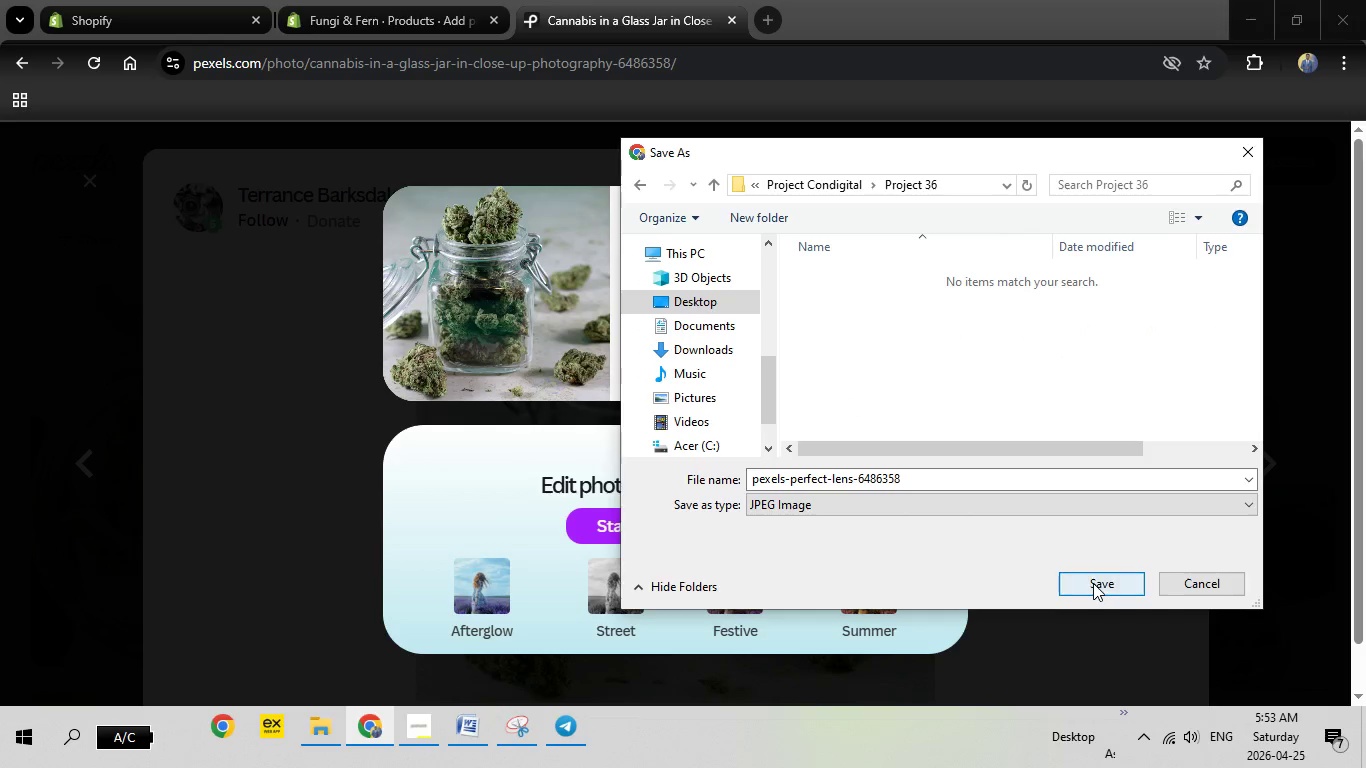 
left_click([1093, 583])
 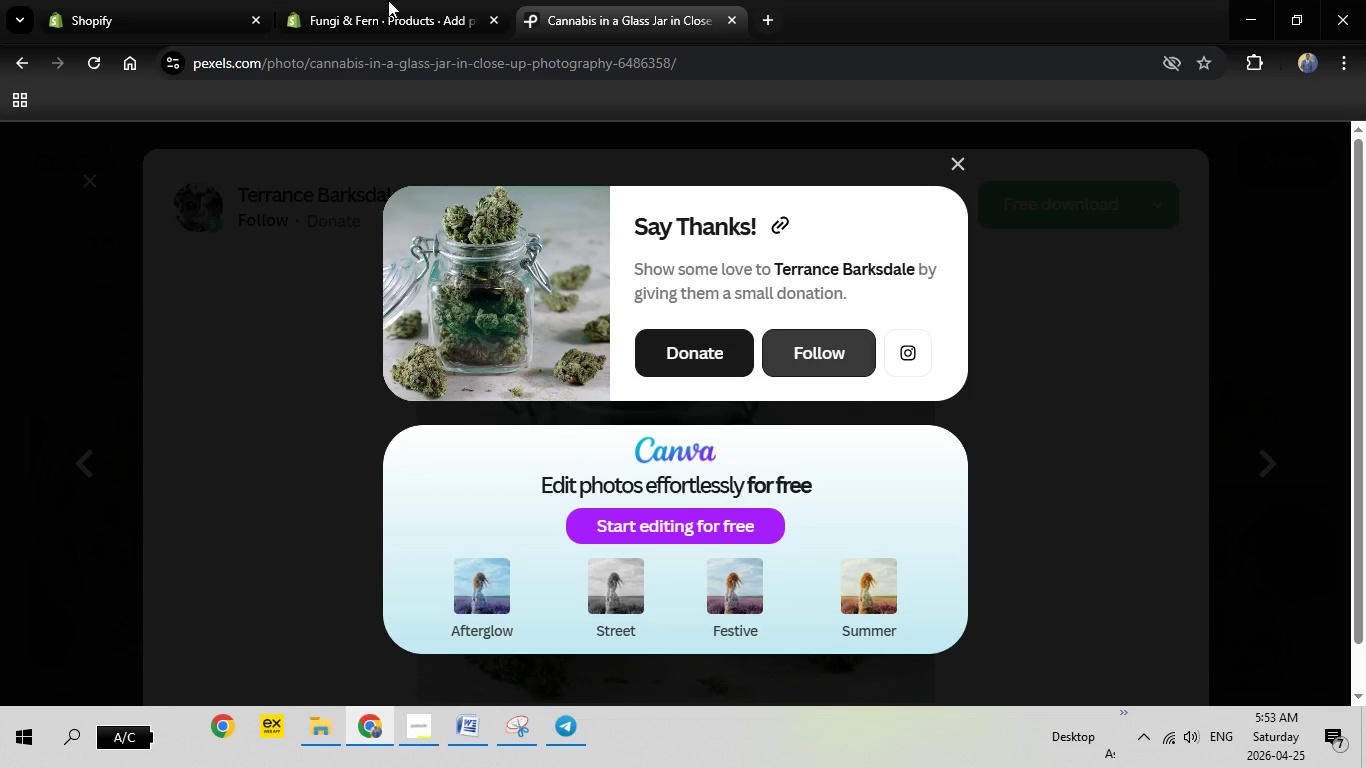 
left_click([388, 0])
 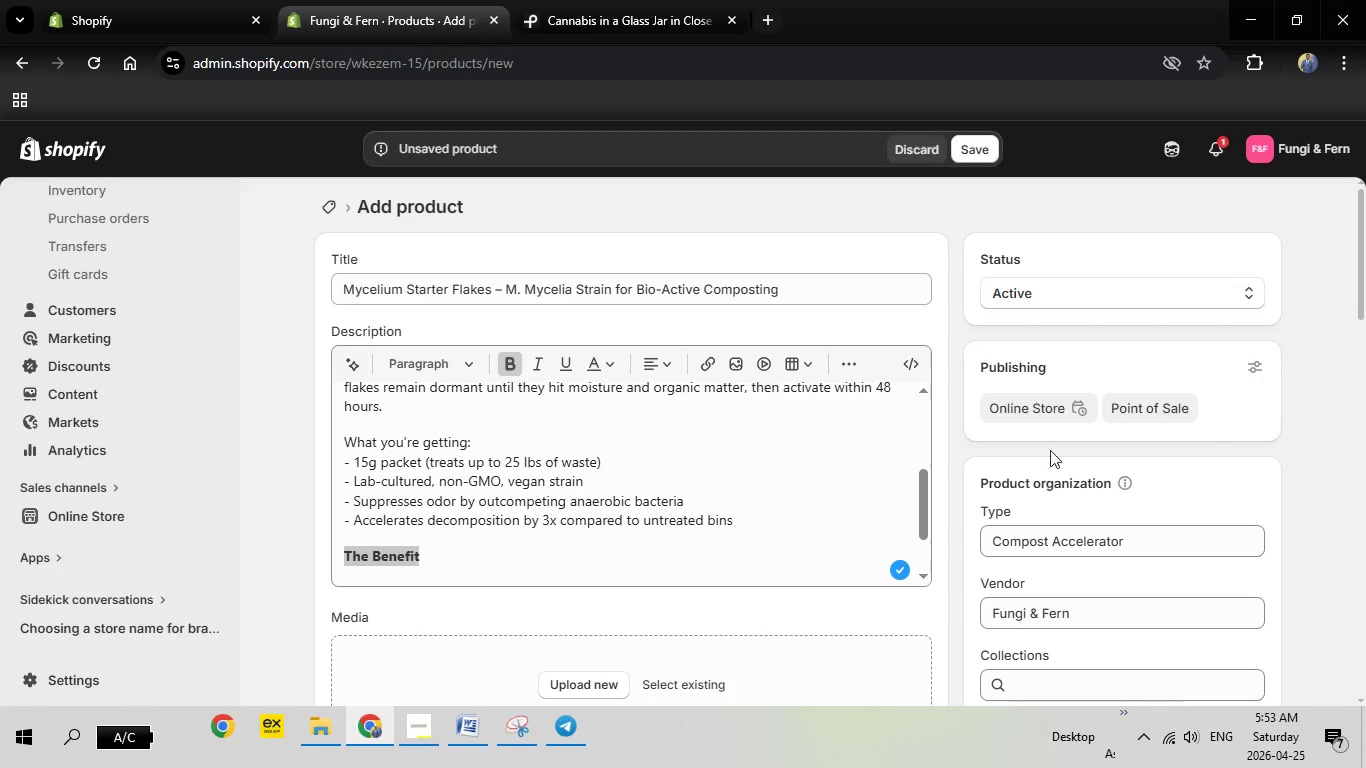 
scroll: coordinate [1073, 457], scroll_direction: down, amount: 3.0
 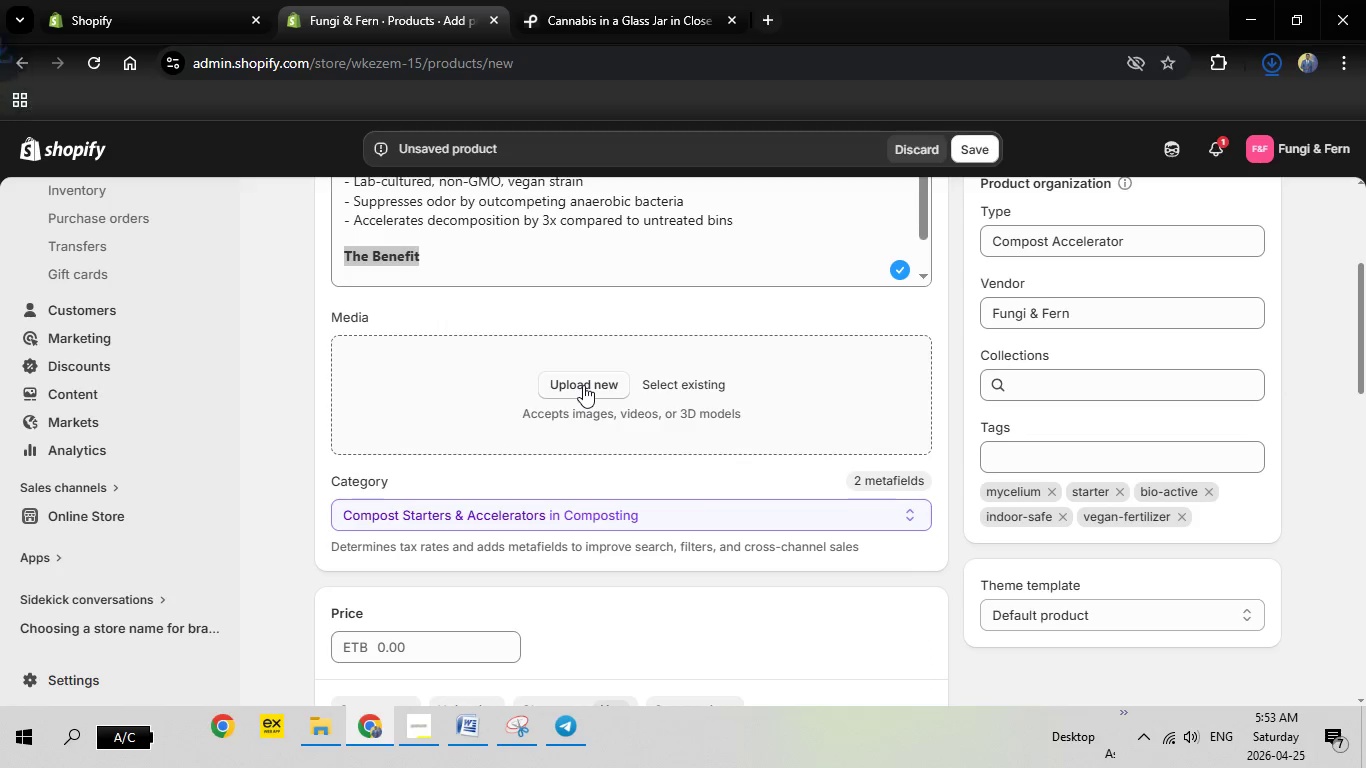 
left_click([583, 385])
 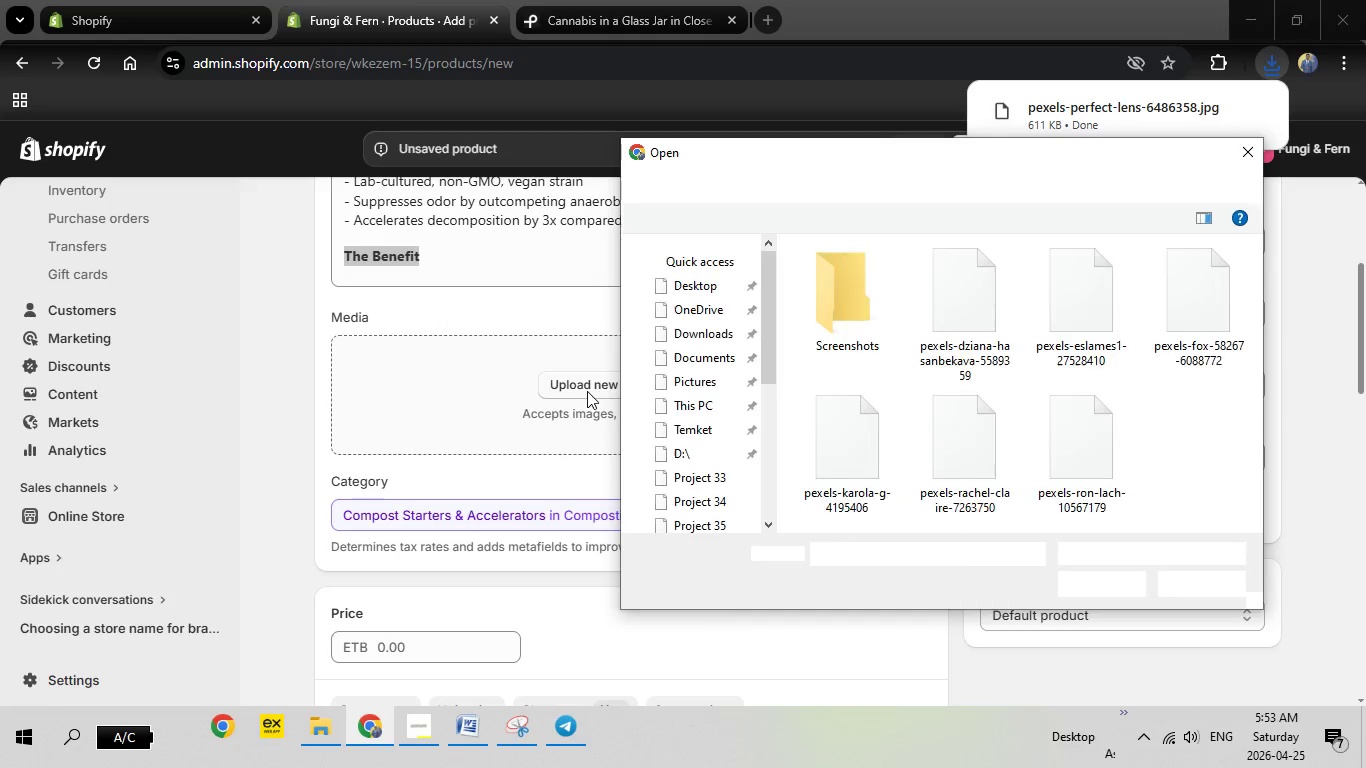 
wait(6.08)
 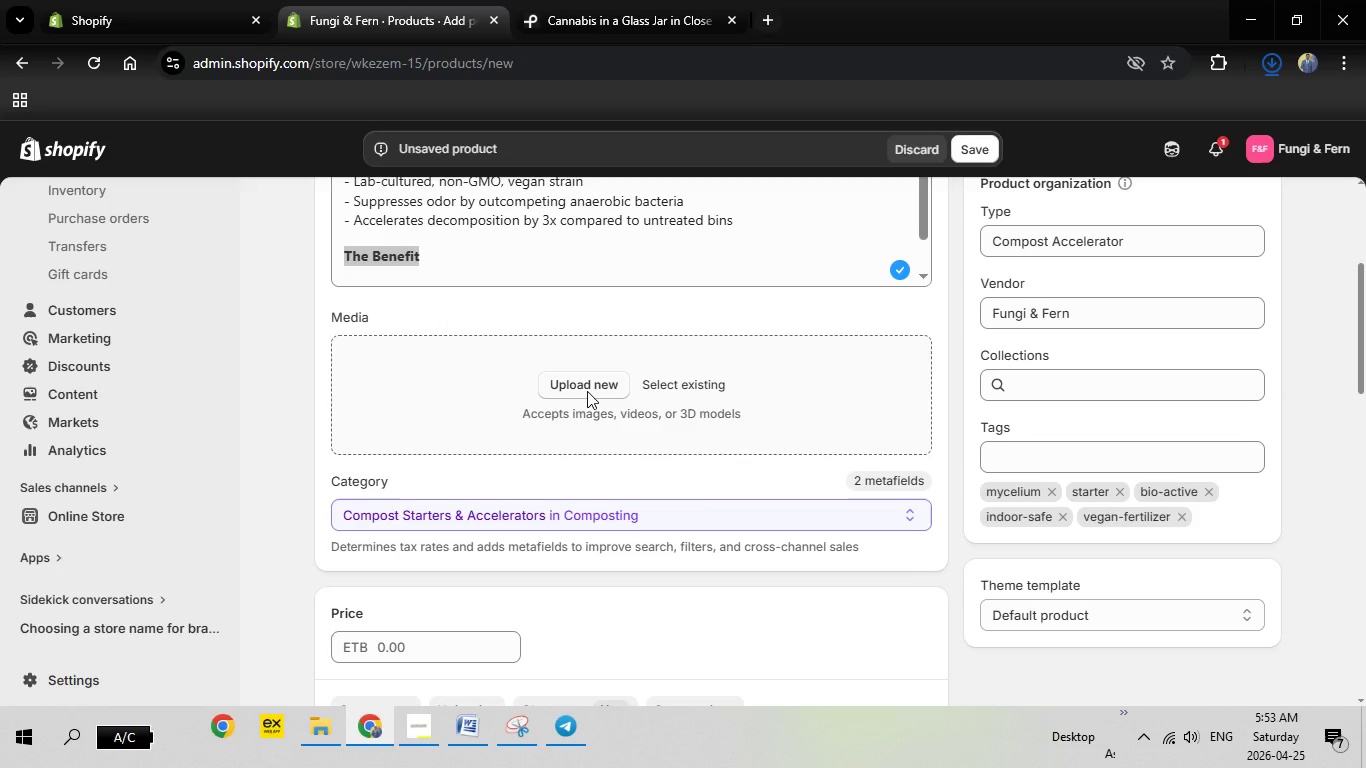 
scroll: coordinate [687, 447], scroll_direction: down, amount: 3.0
 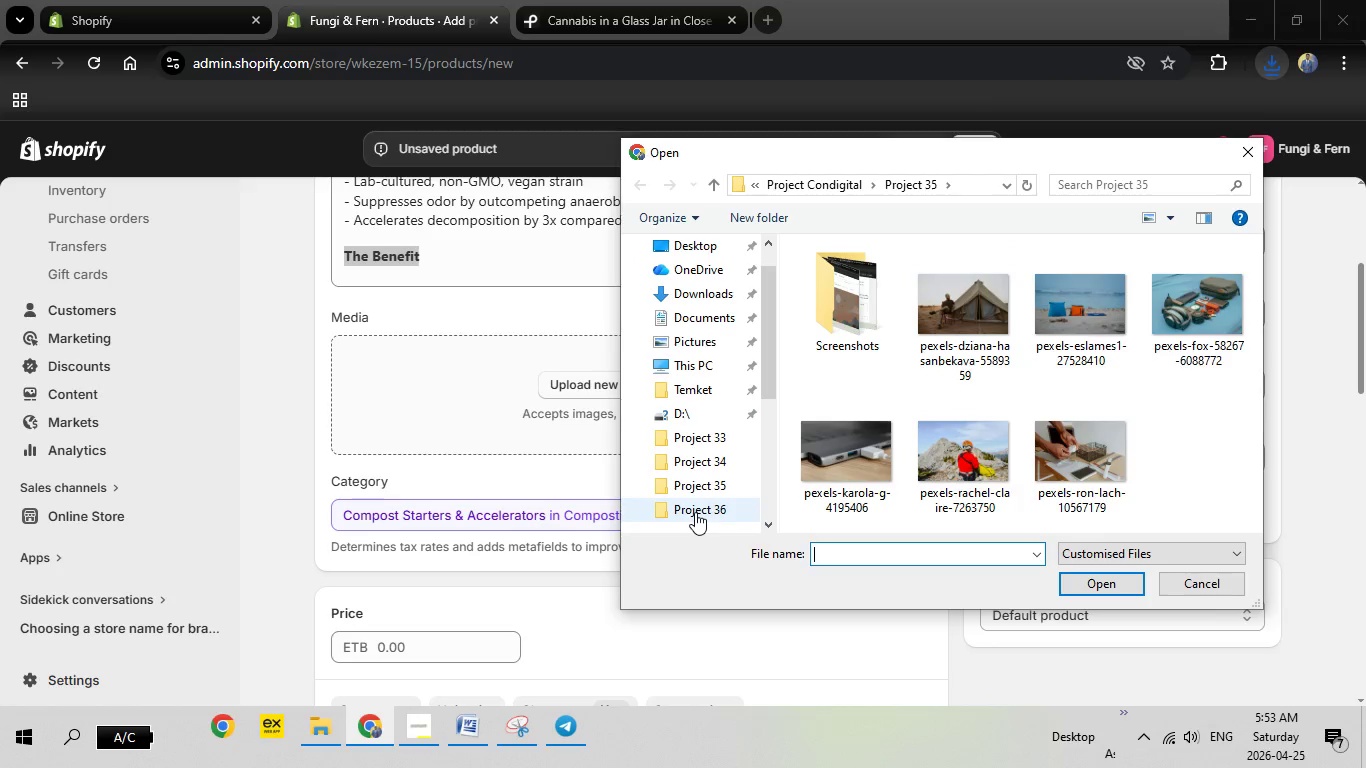 
left_click([695, 512])
 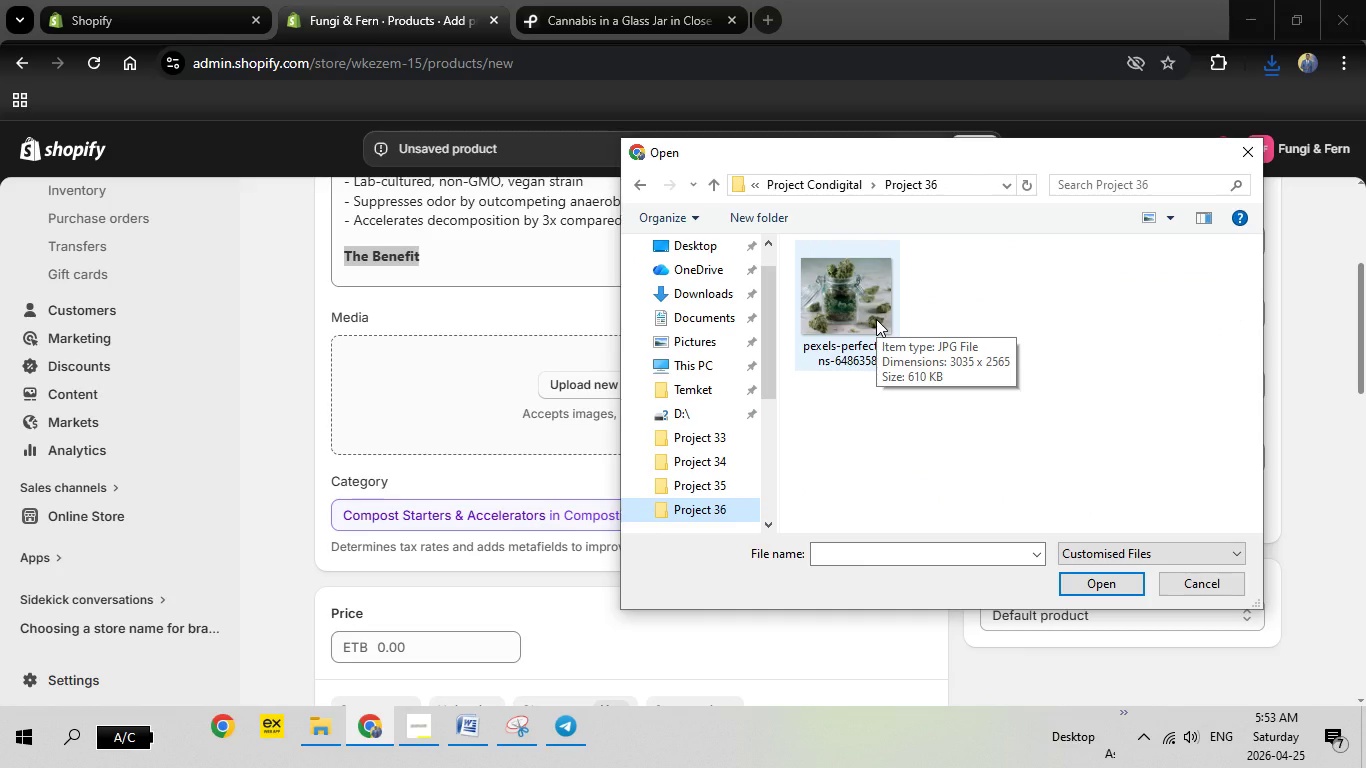 
double_click([876, 319])
 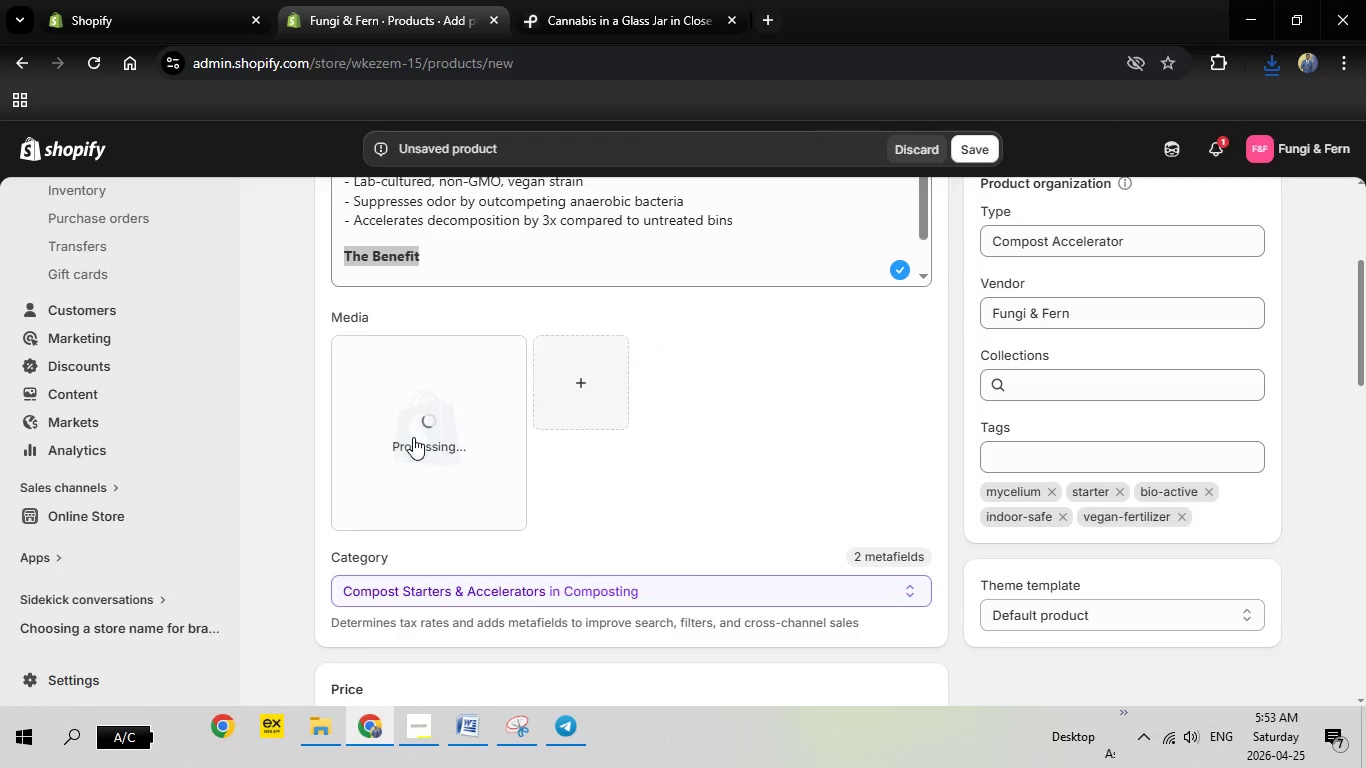 
wait(13.88)
 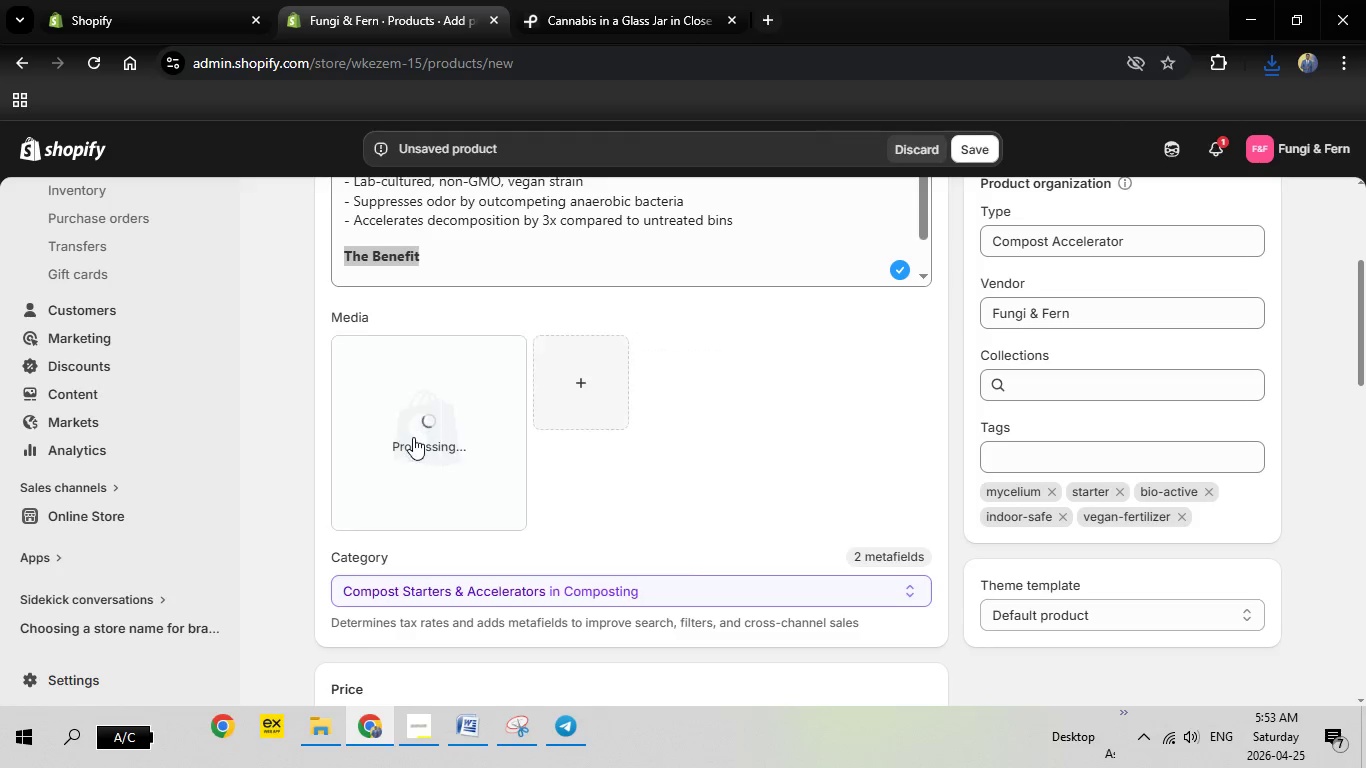 
left_click([418, 433])
 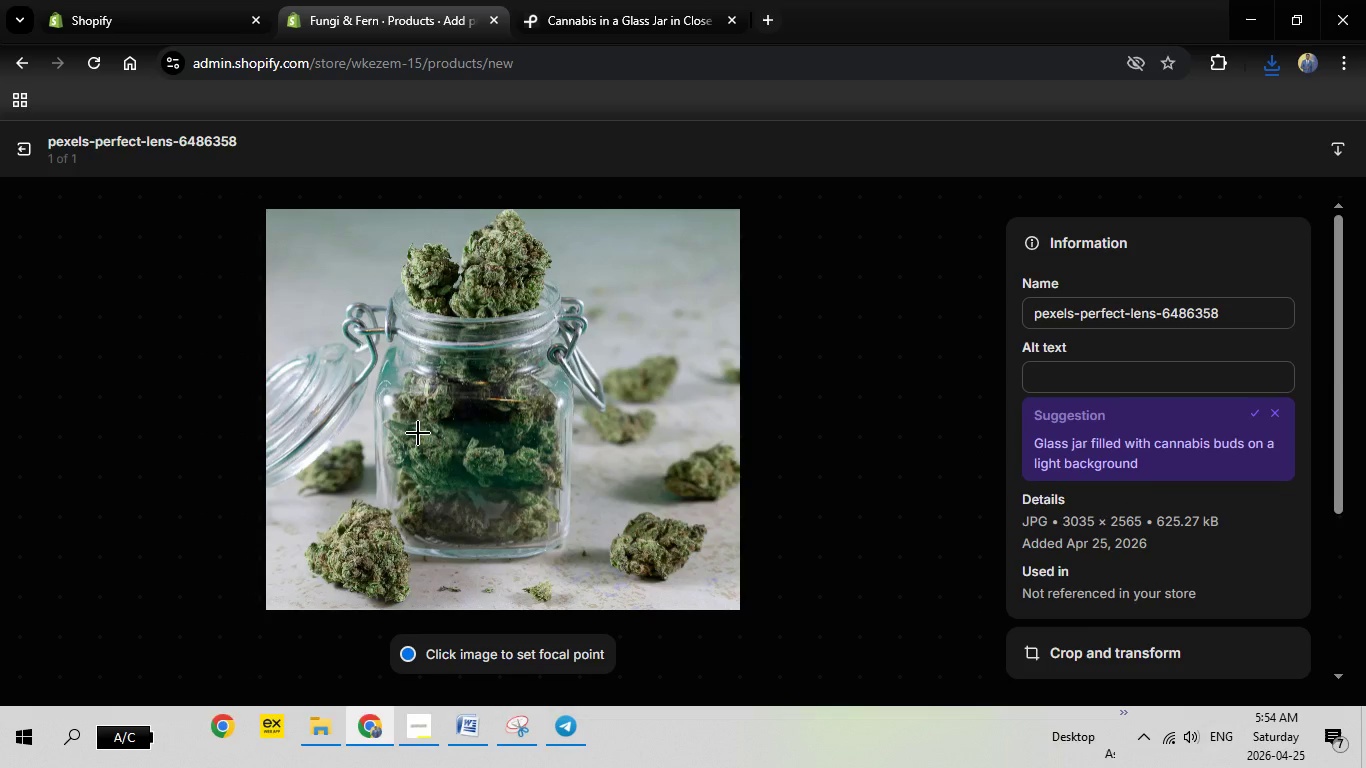 
wait(11.27)
 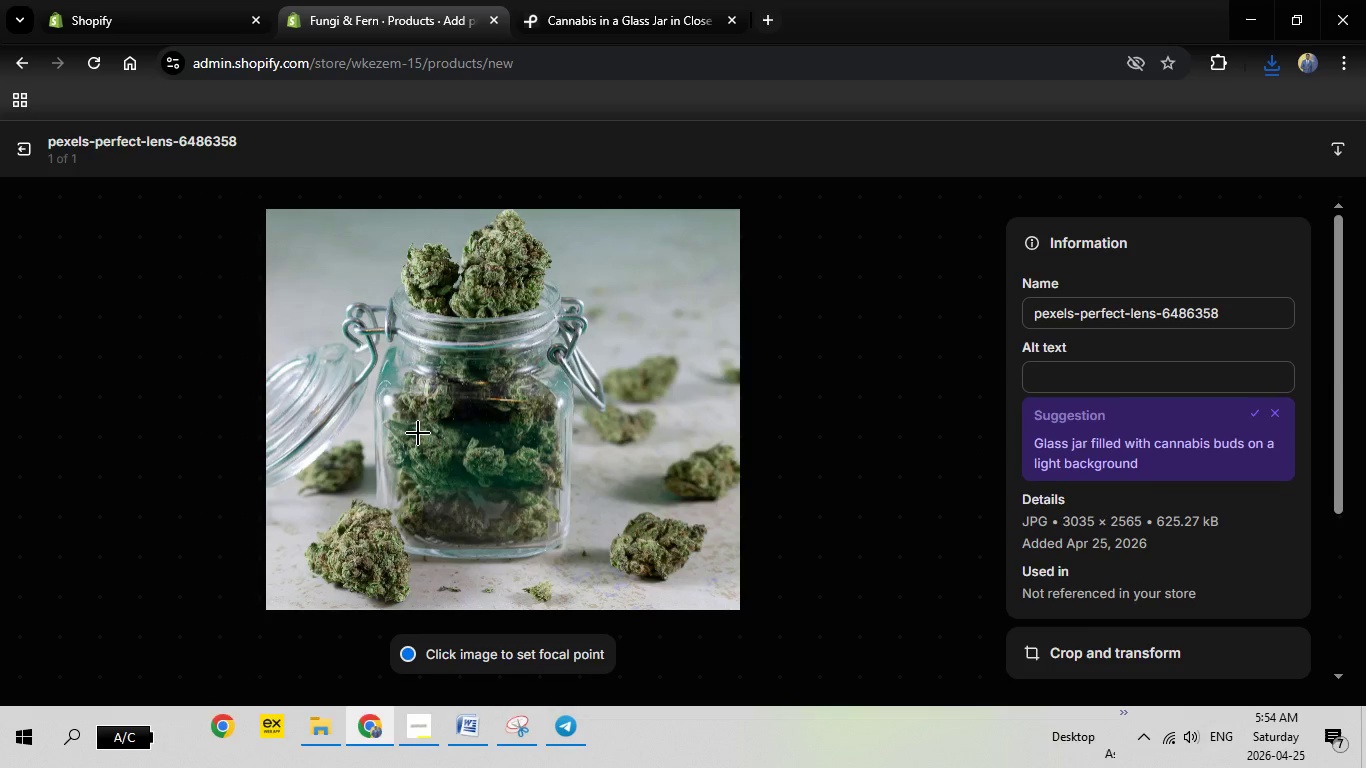 
left_click([1060, 374])
 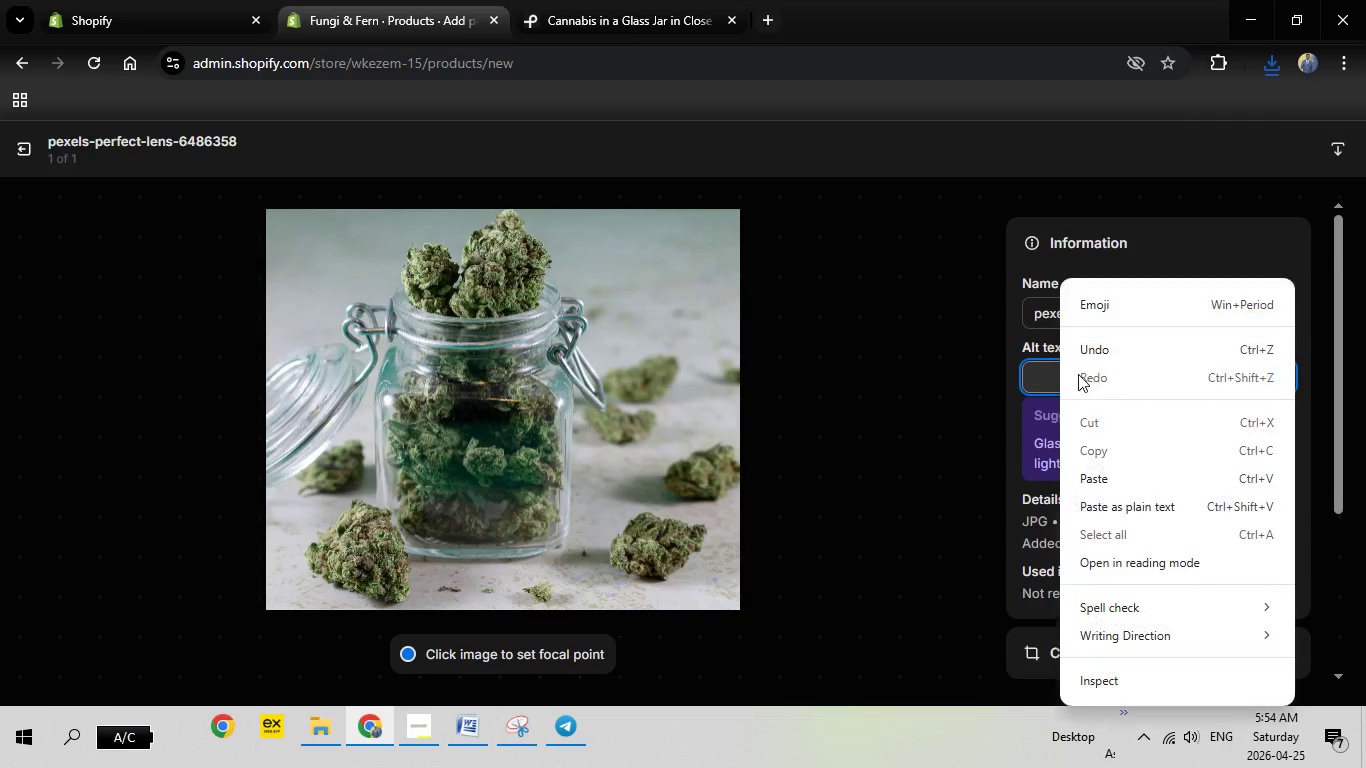 
right_click([1060, 374])
 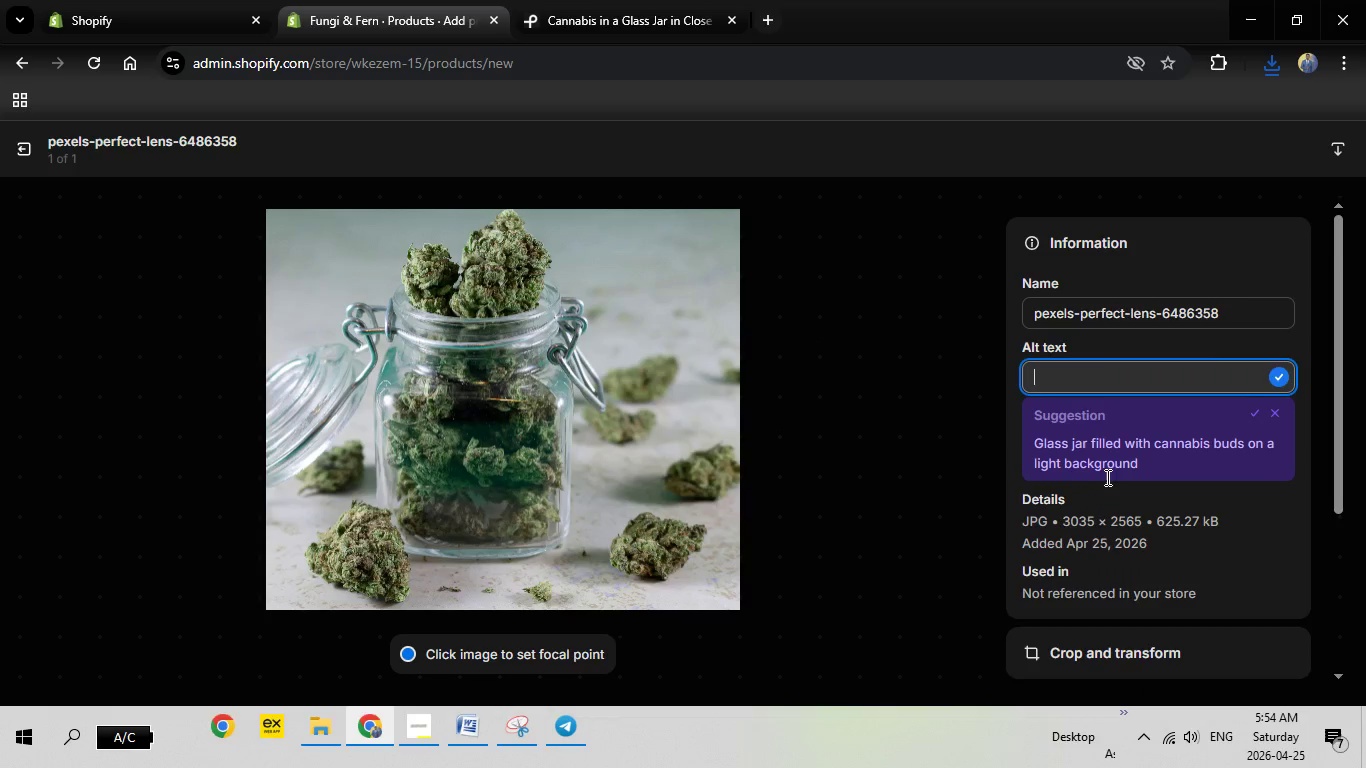 
left_click([1106, 477])
 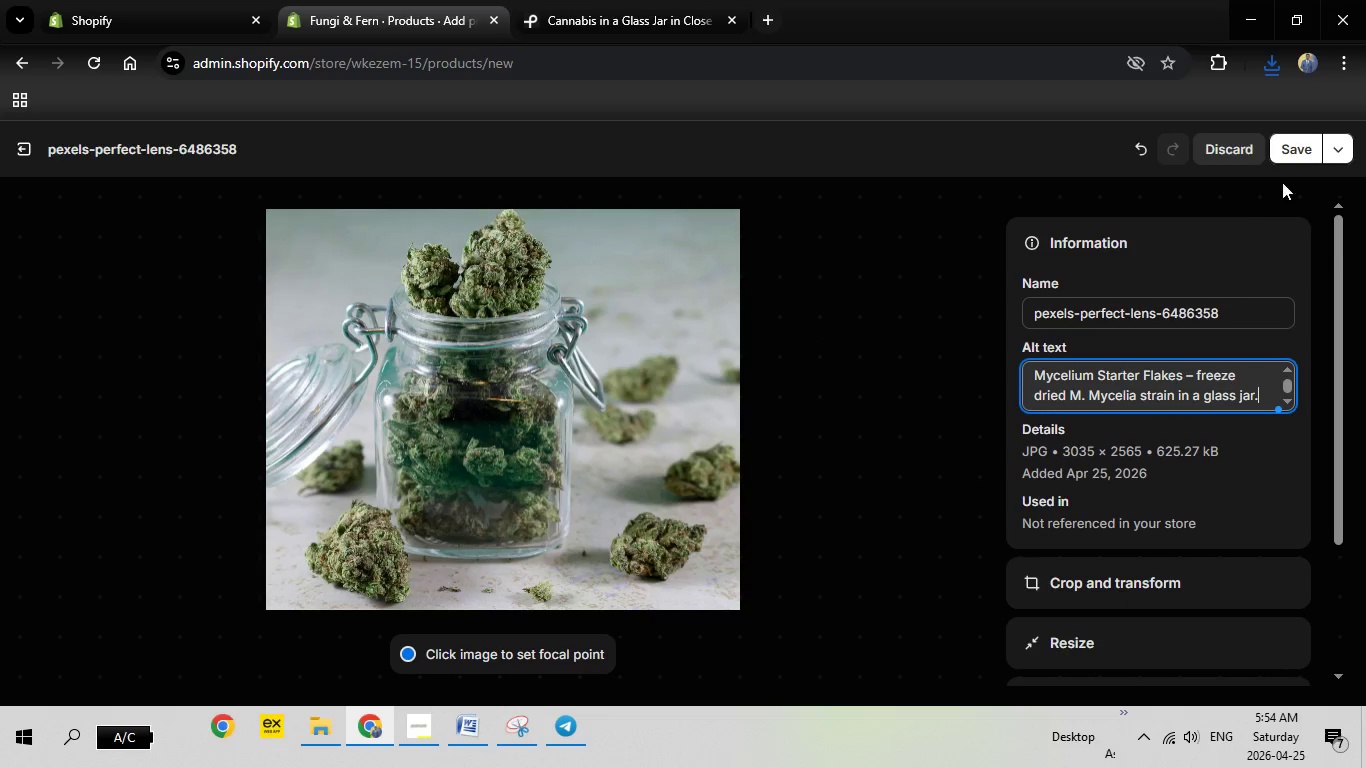 
left_click([1293, 151])
 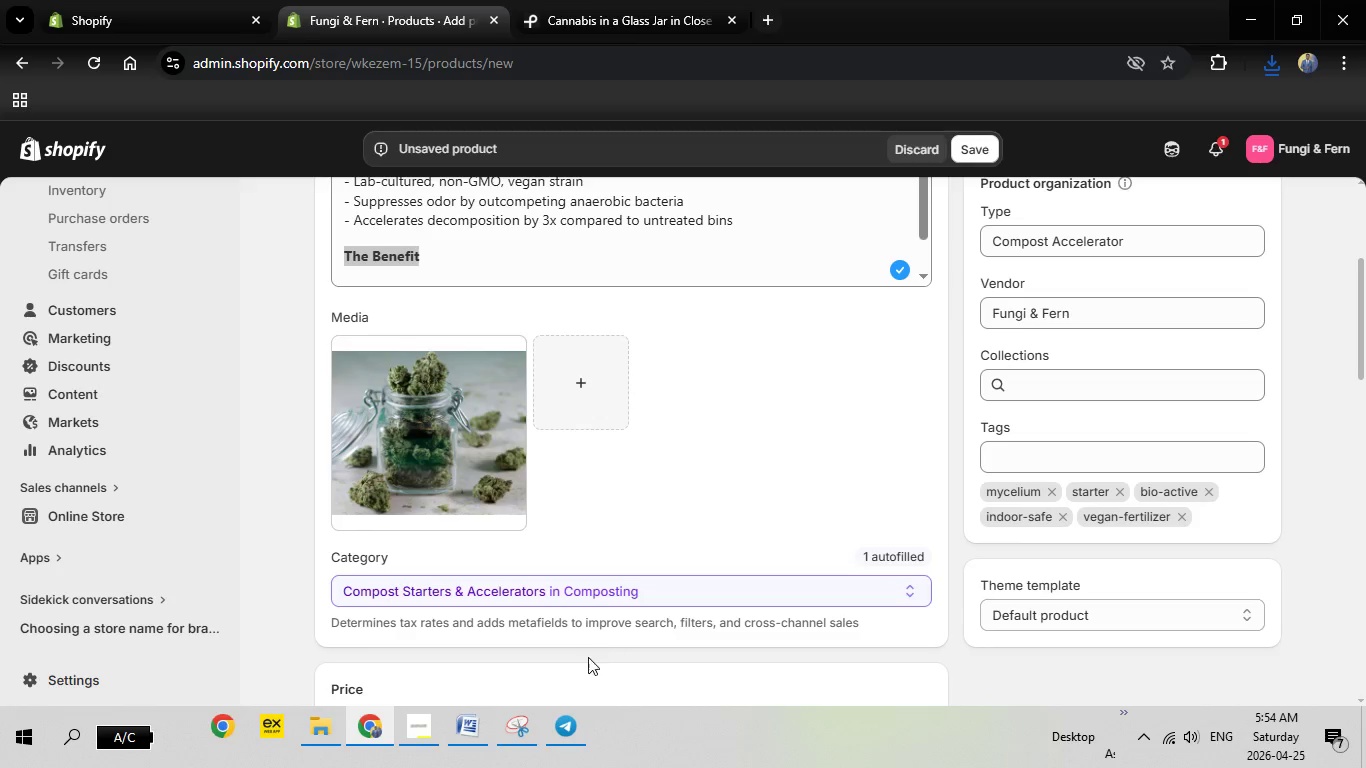 
left_click([467, 723])
 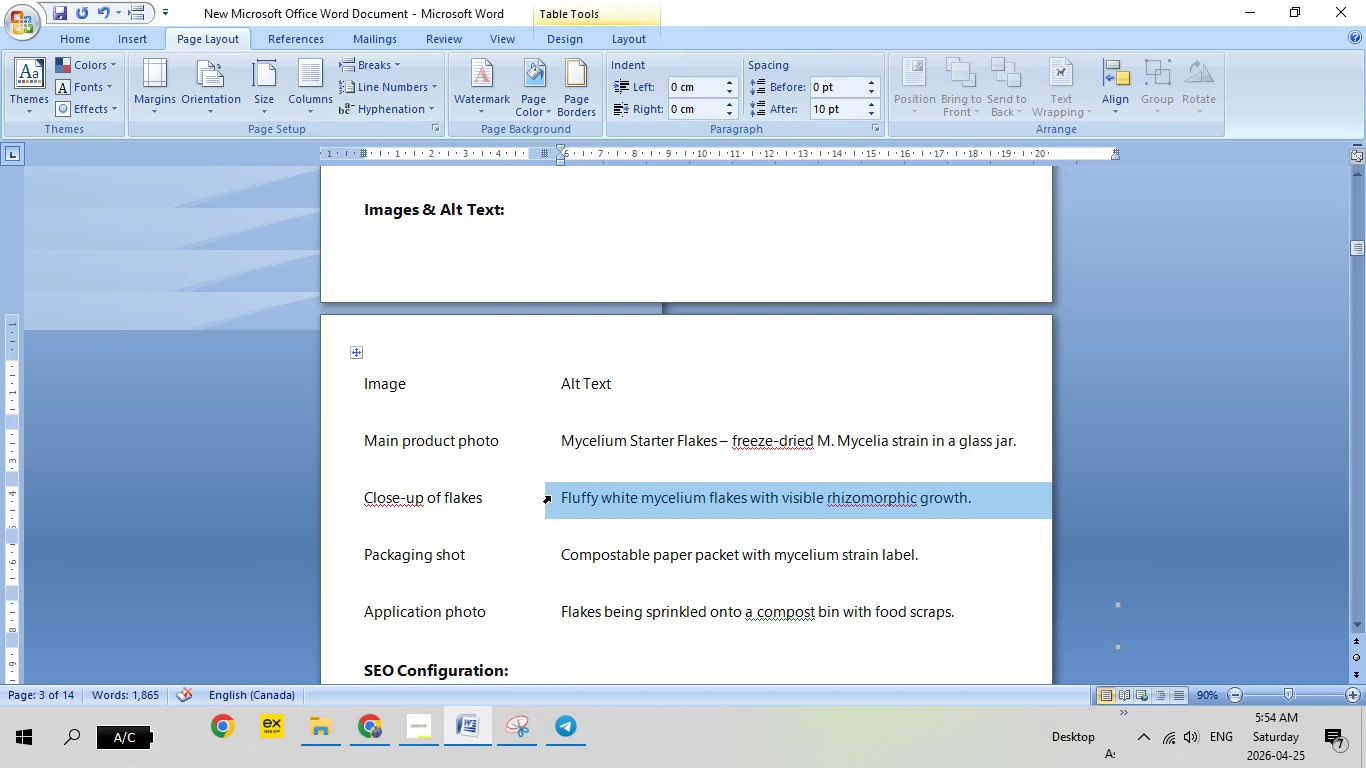 
left_click([550, 496])
 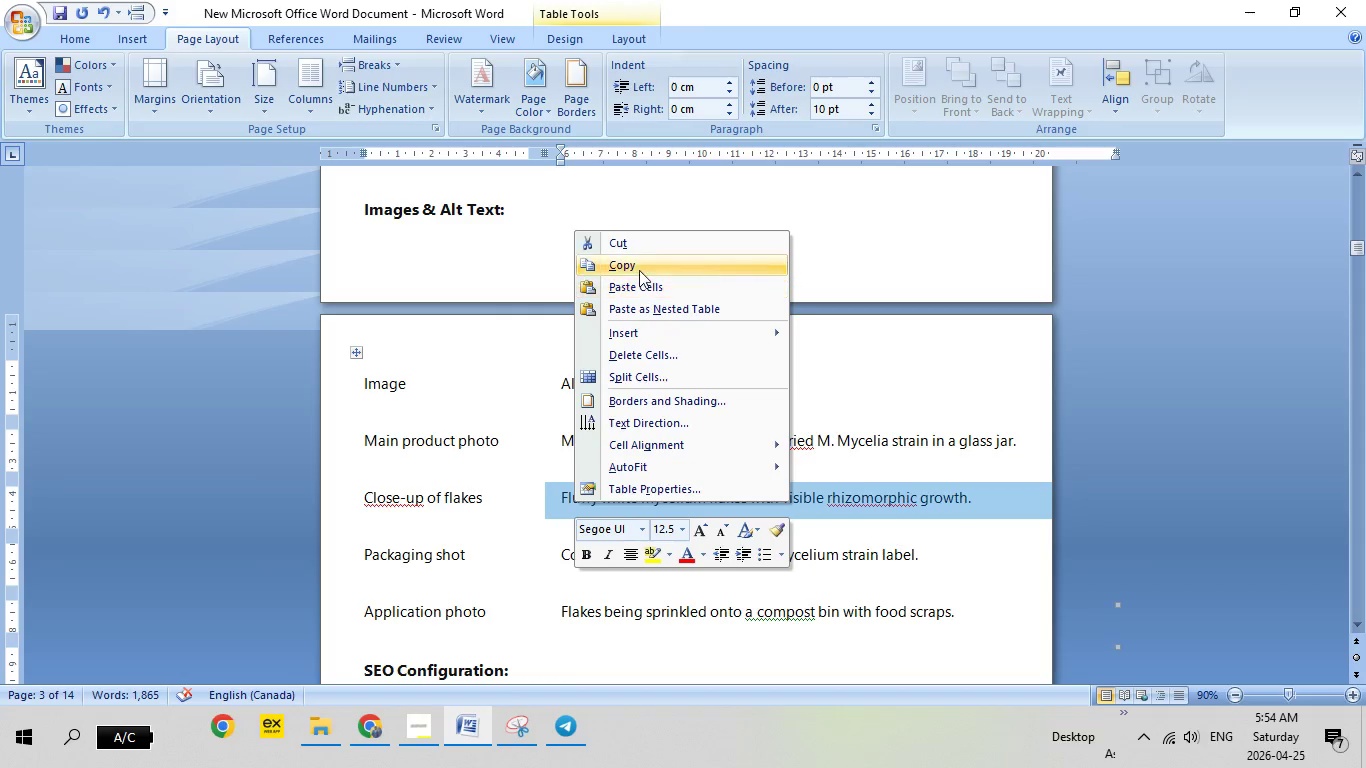 
left_click([639, 270])
 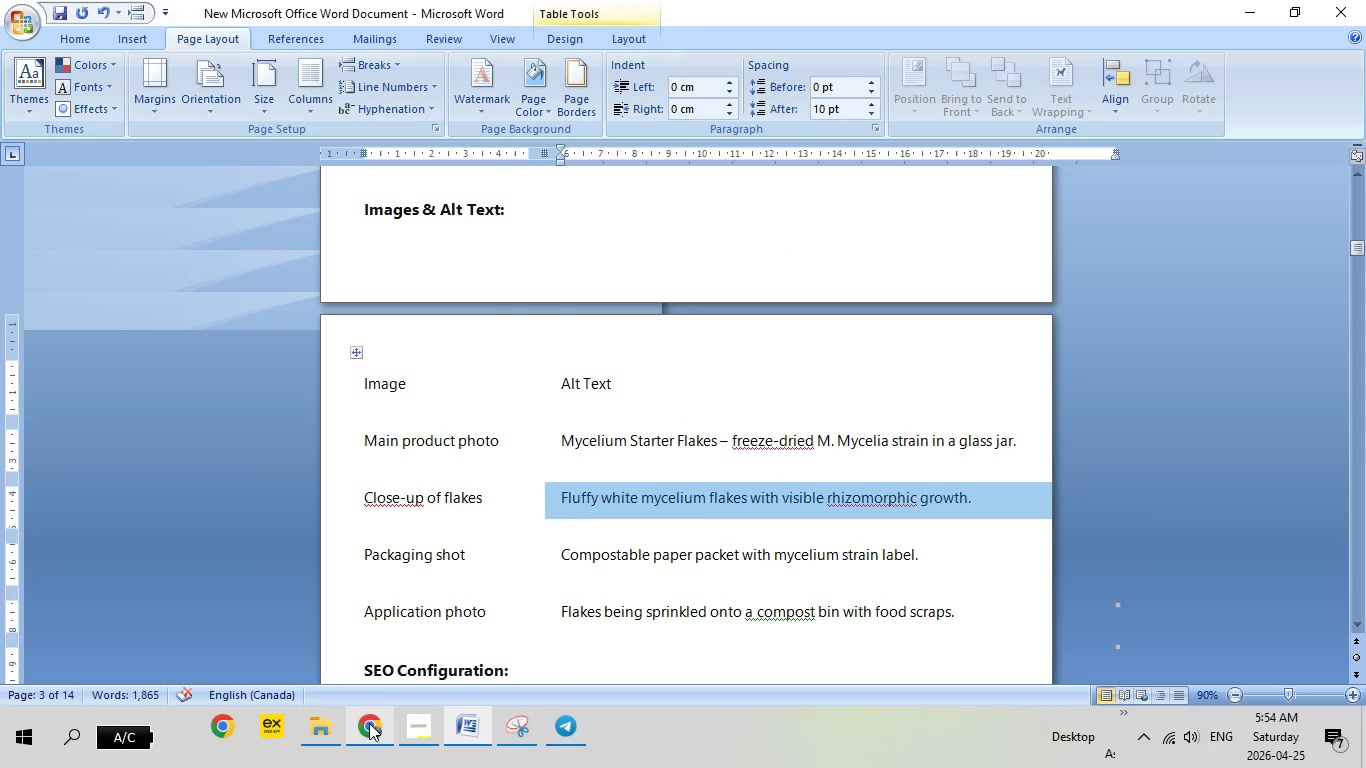 
left_click([367, 723])
 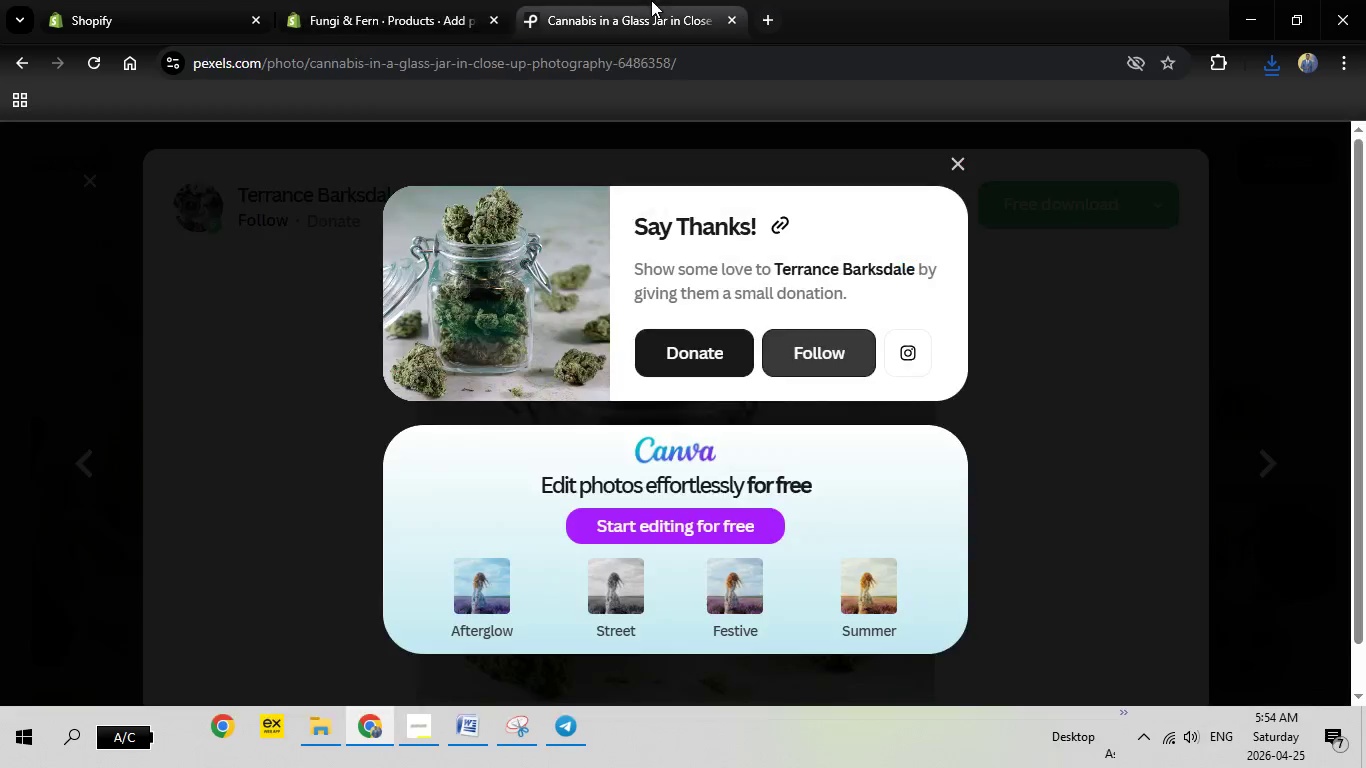 
left_click([651, 0])
 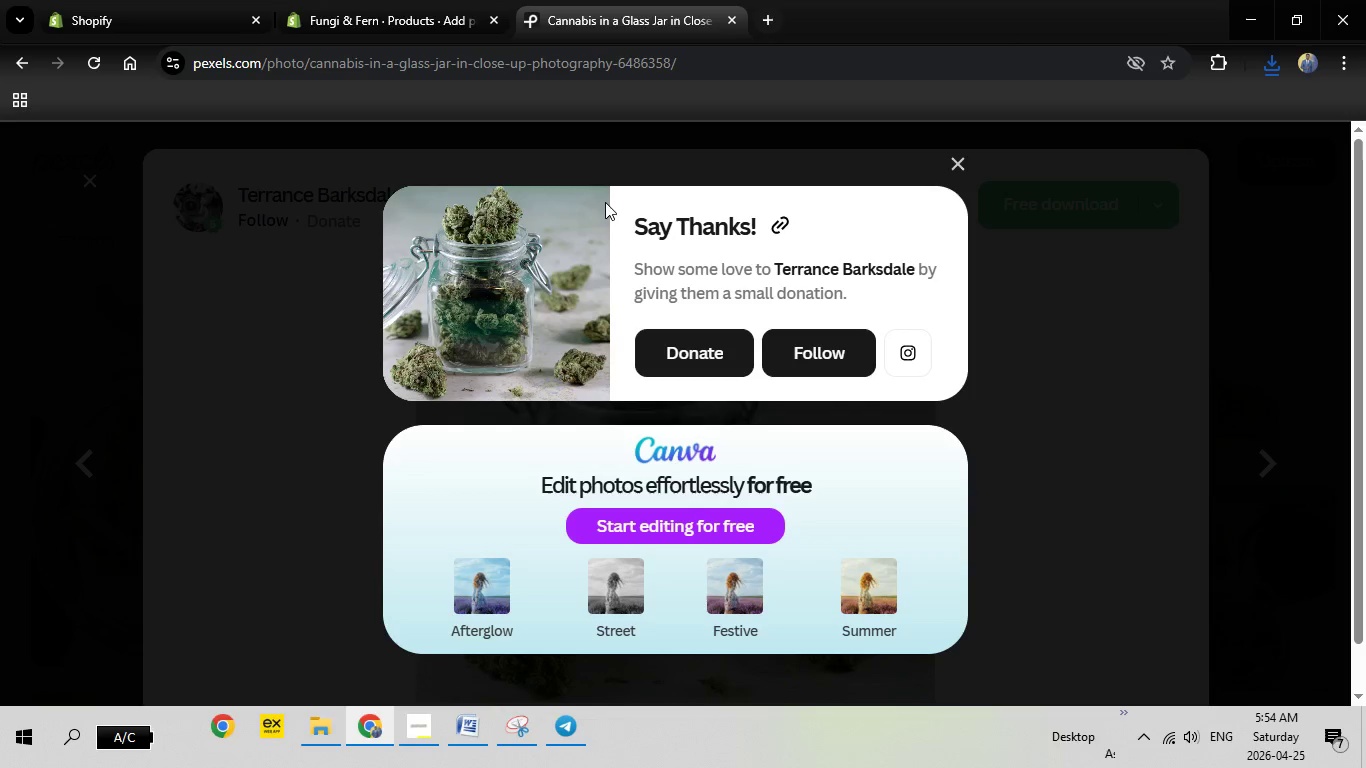 
key(Escape)
 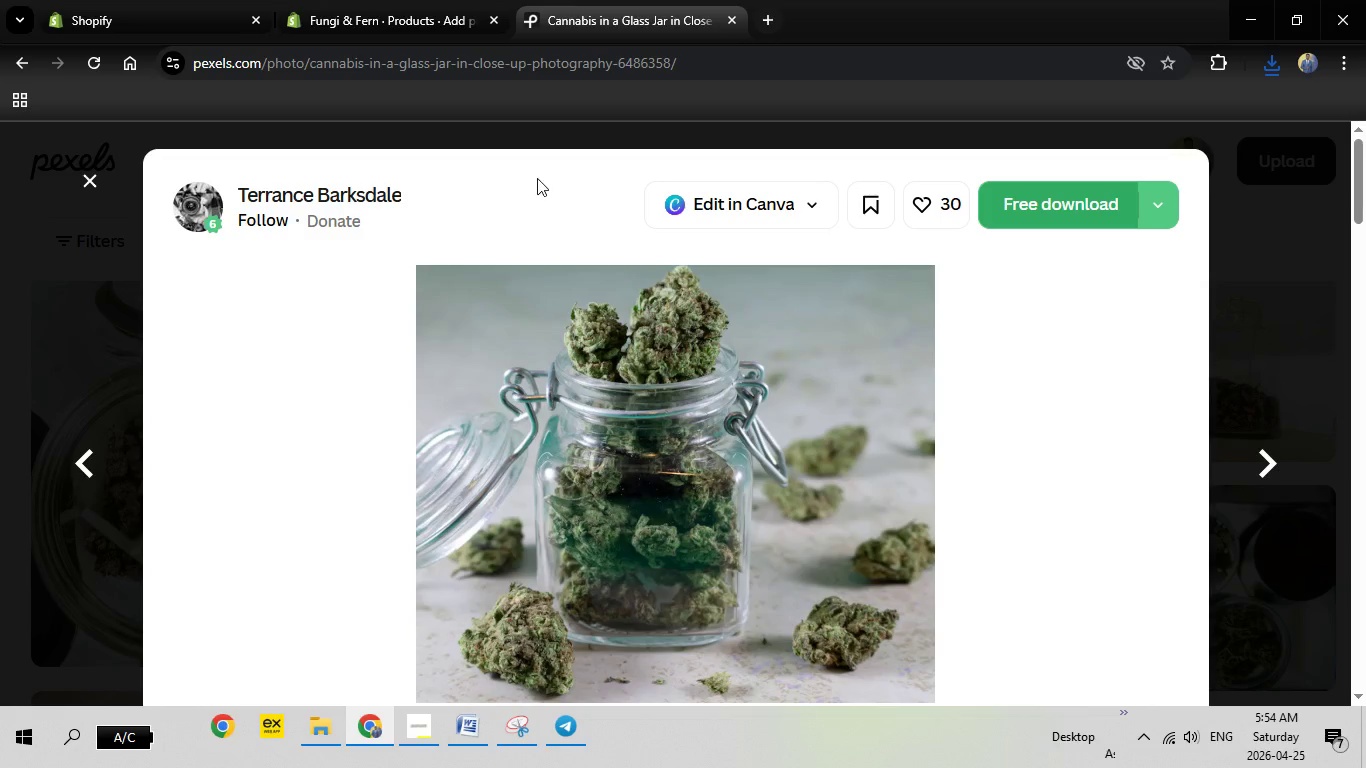 
key(Escape)
 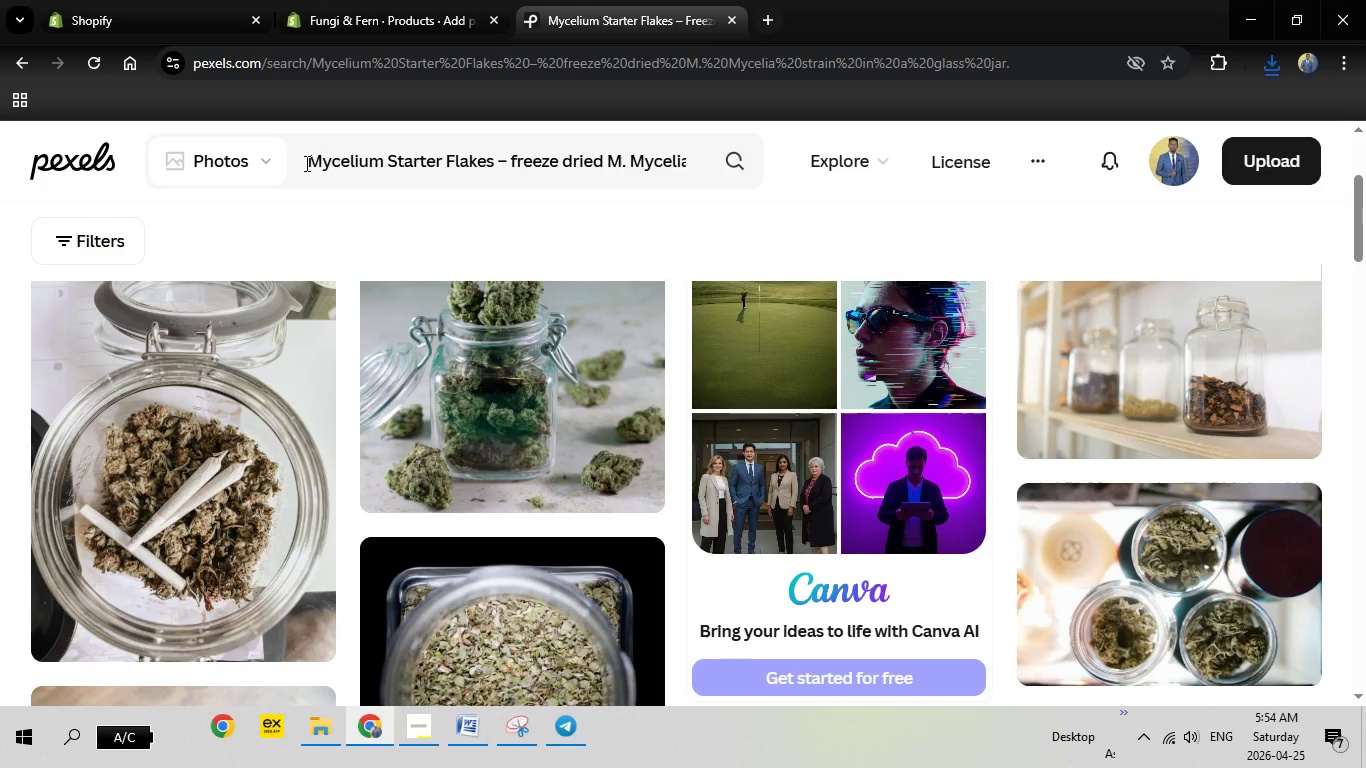 
left_click_drag(start_coordinate=[305, 163], to_coordinate=[782, 161])
 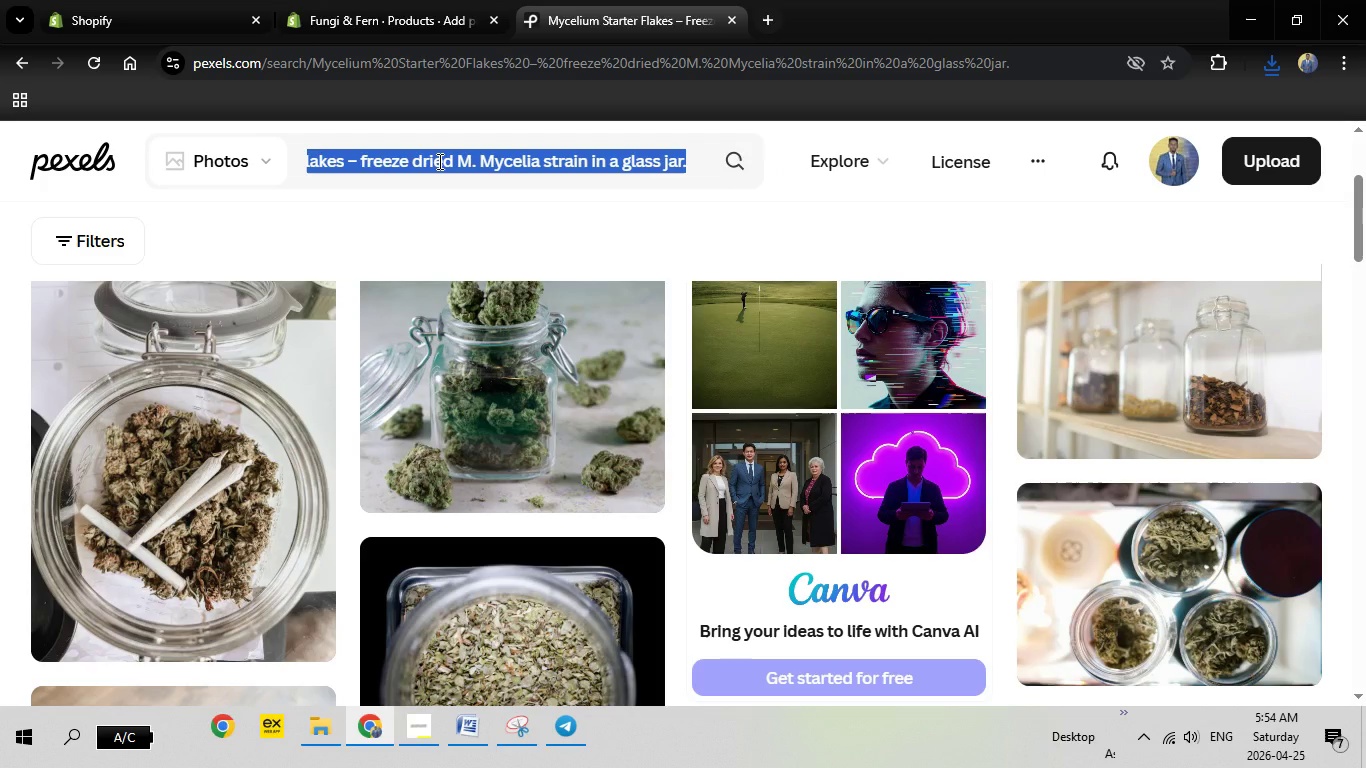 
key(Backspace)
 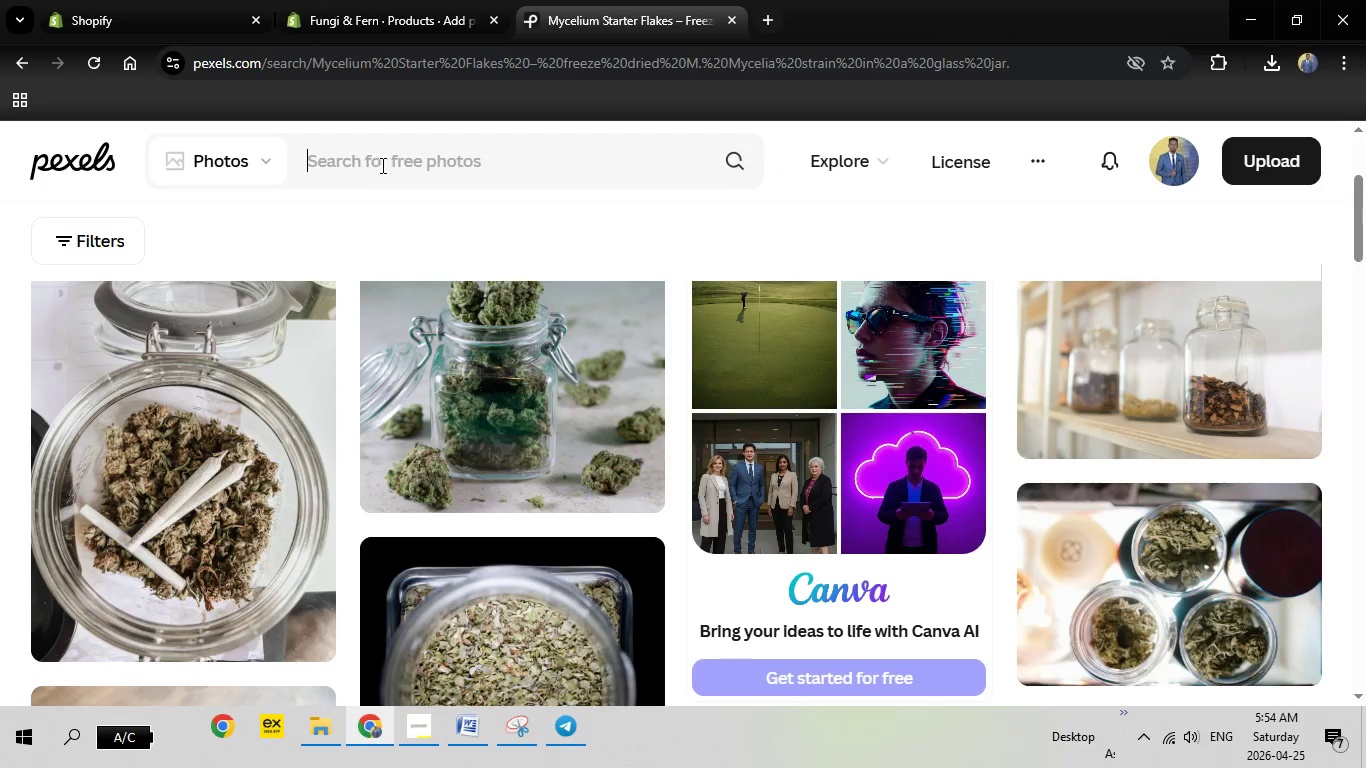 
scroll: coordinate [404, 270], scroll_direction: up, amount: 2.0
 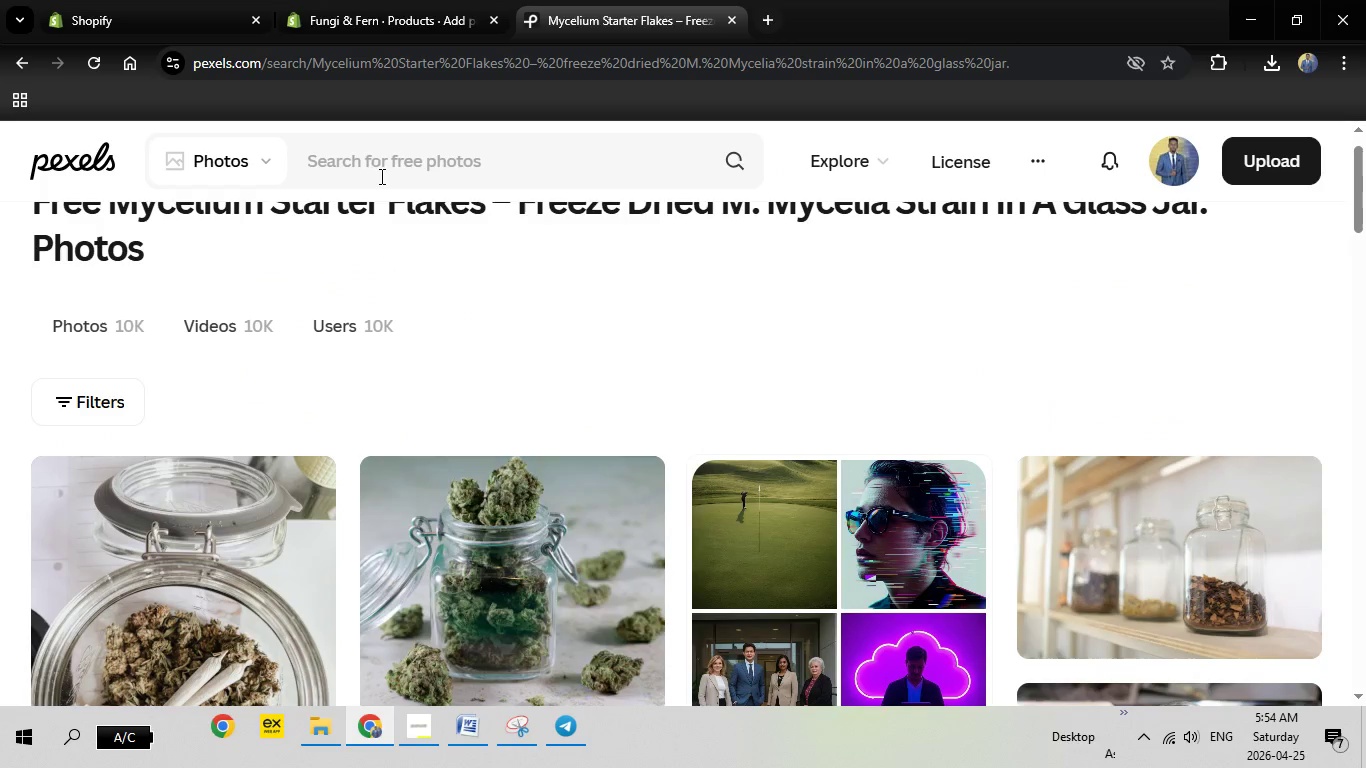 
right_click([380, 176])
 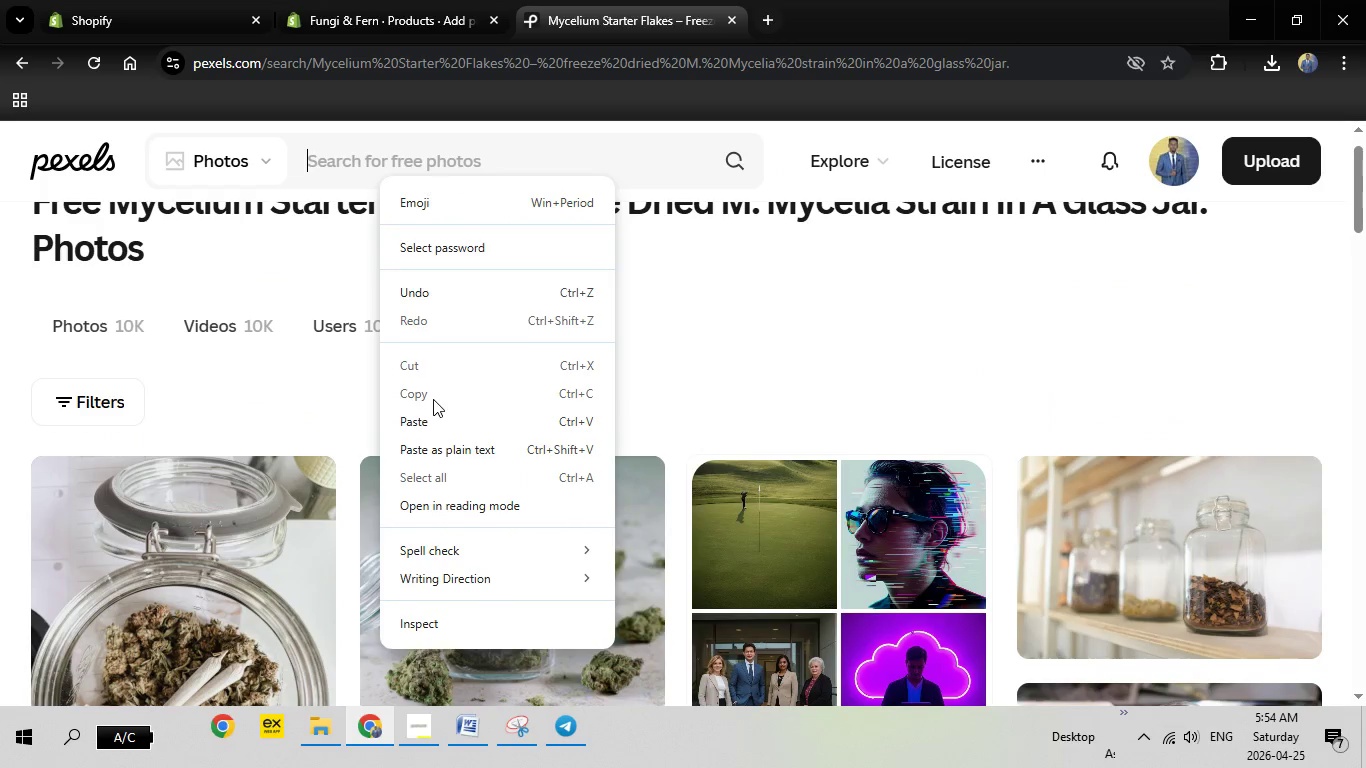 
left_click([435, 419])
 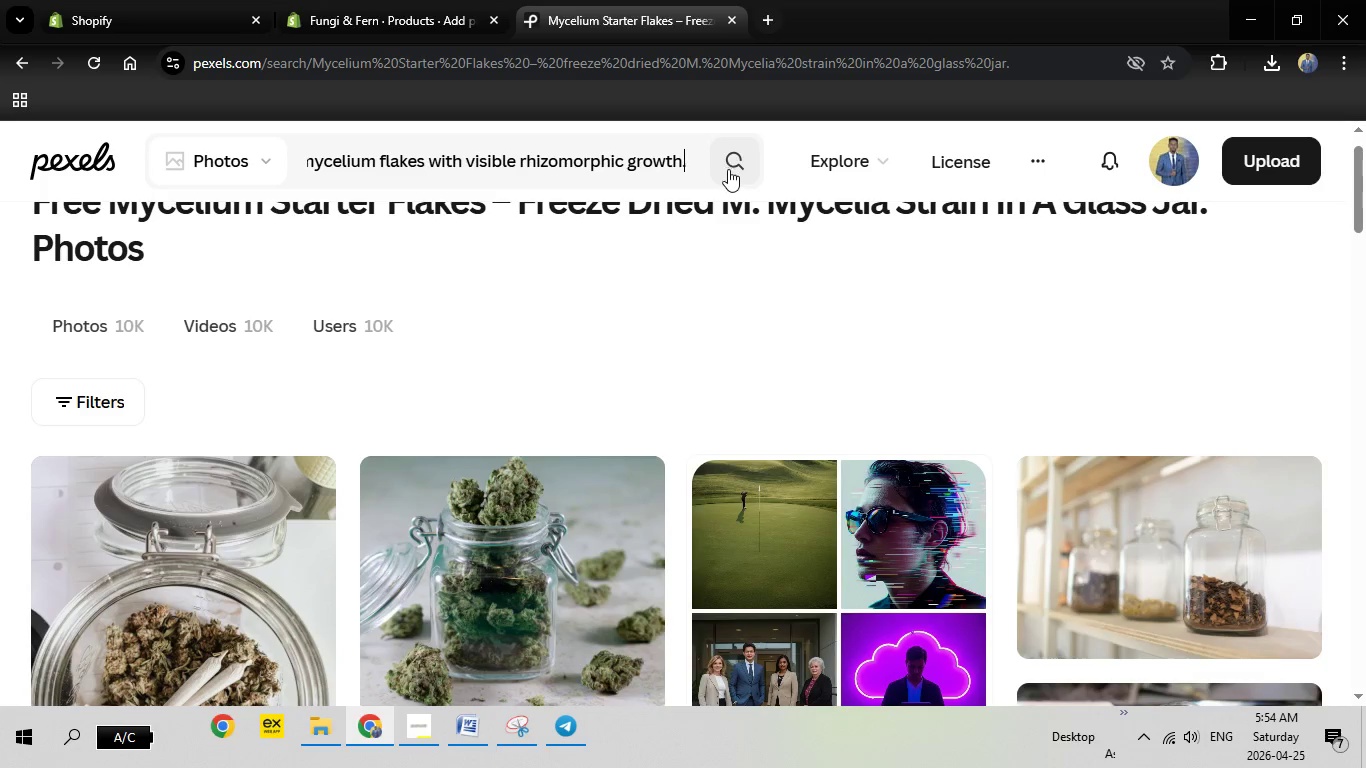 
left_click([729, 158])
 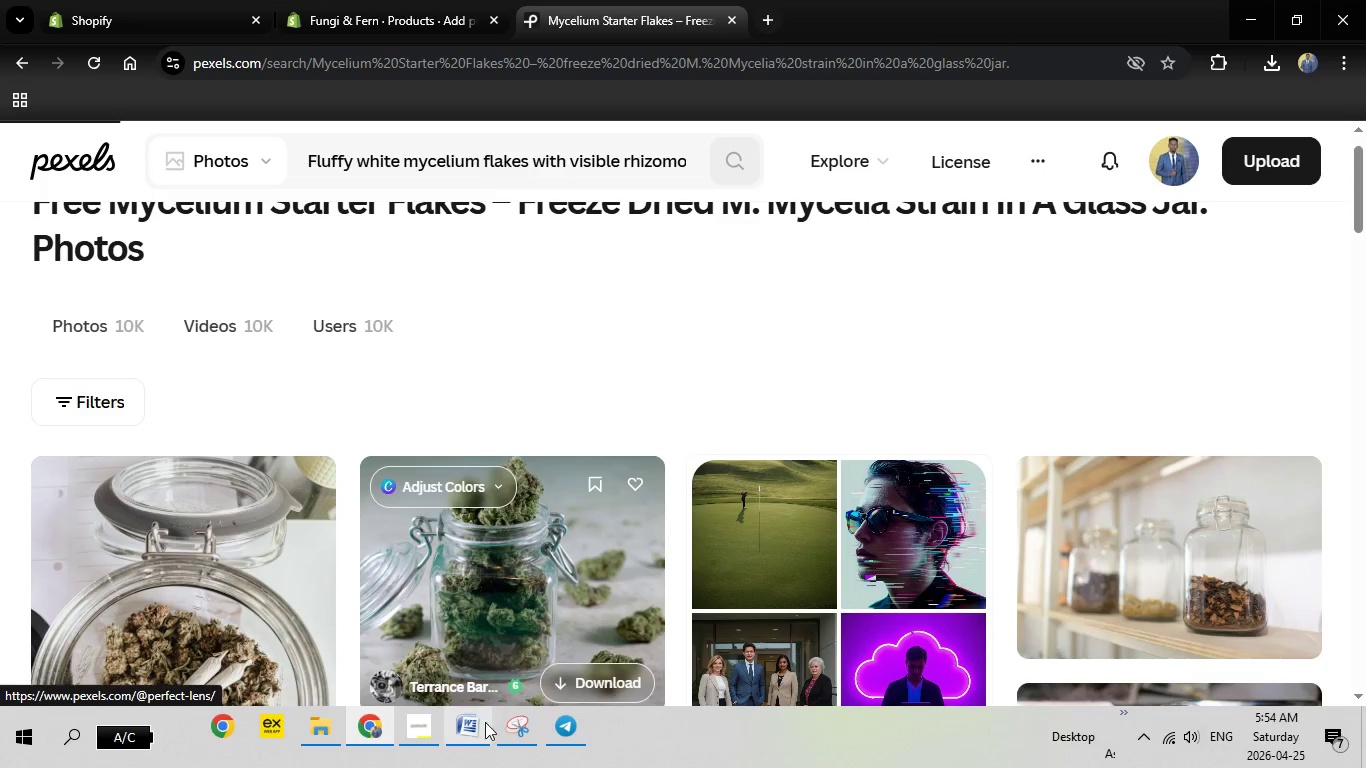 
left_click([477, 717])
 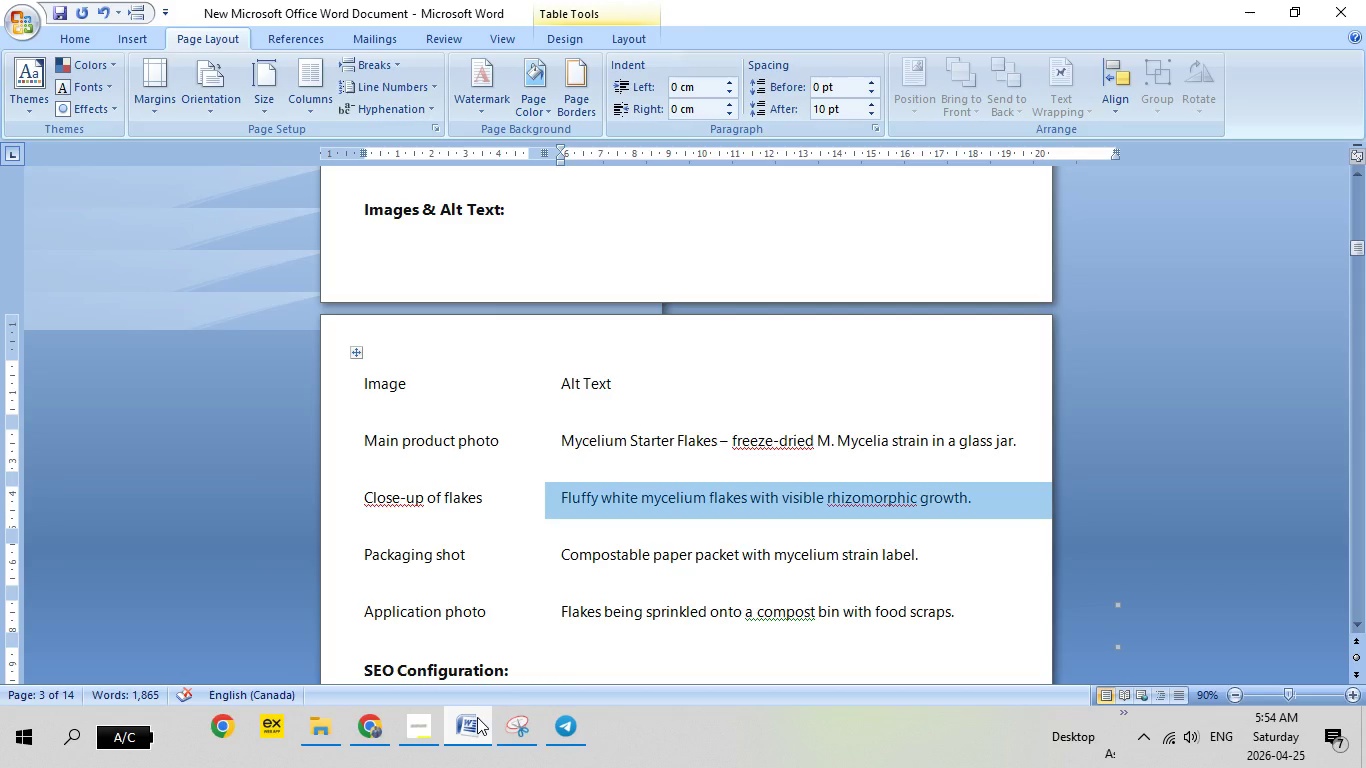 
left_click([477, 717])
 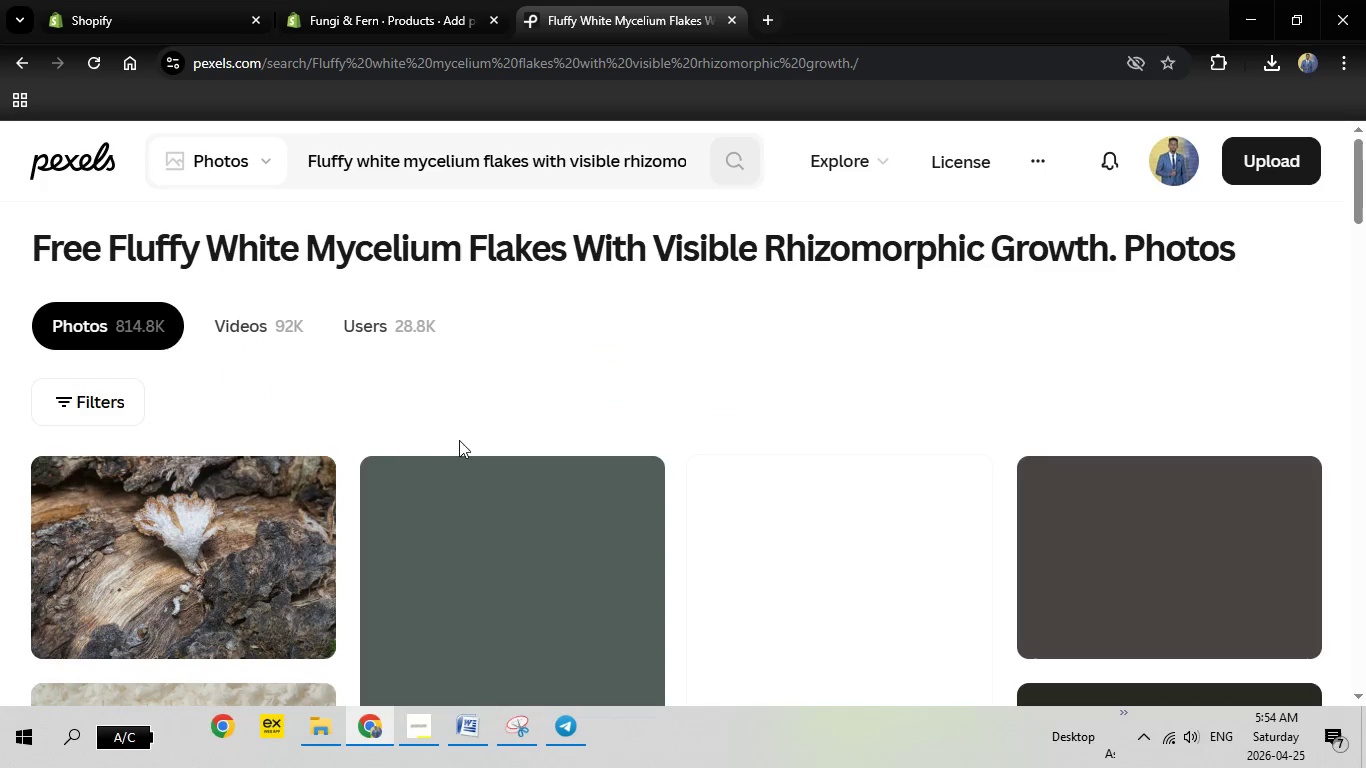 
mouse_move([481, 446])
 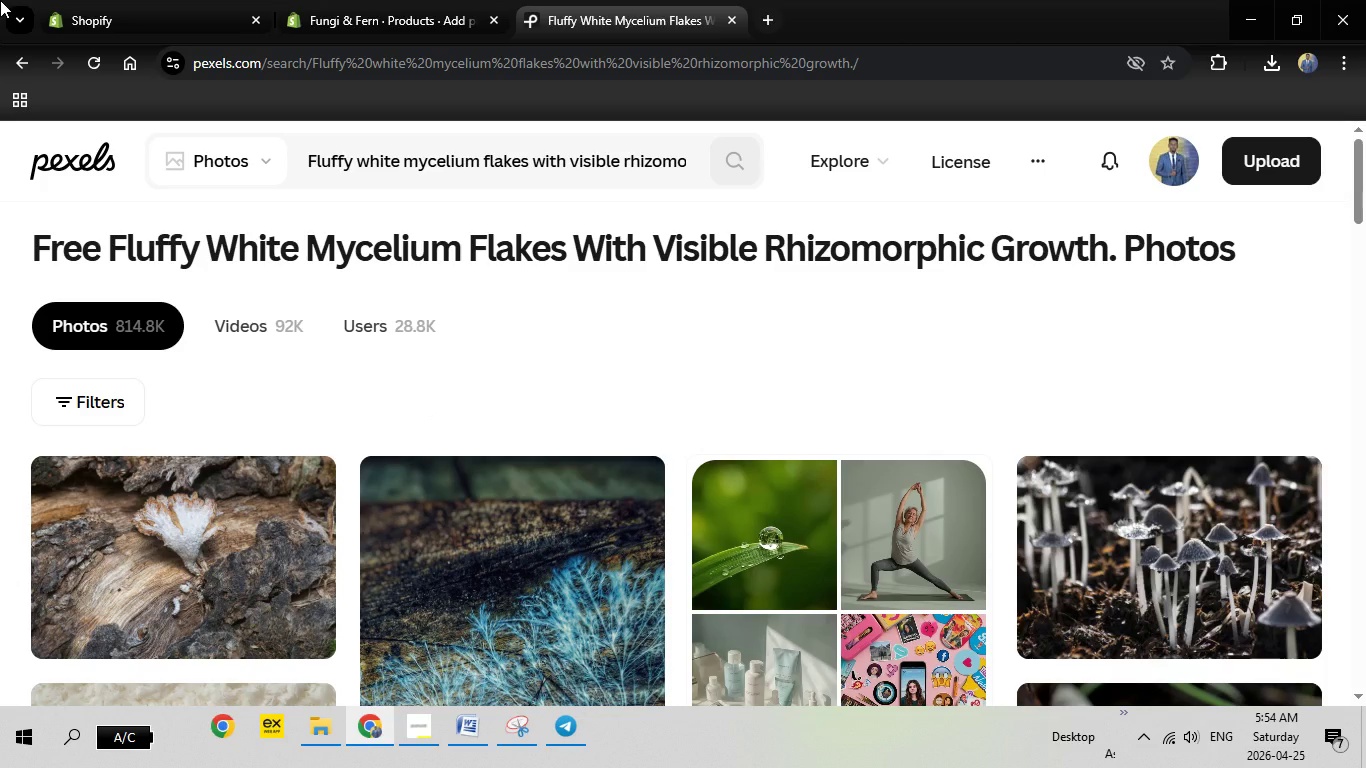 
wait(7.58)
 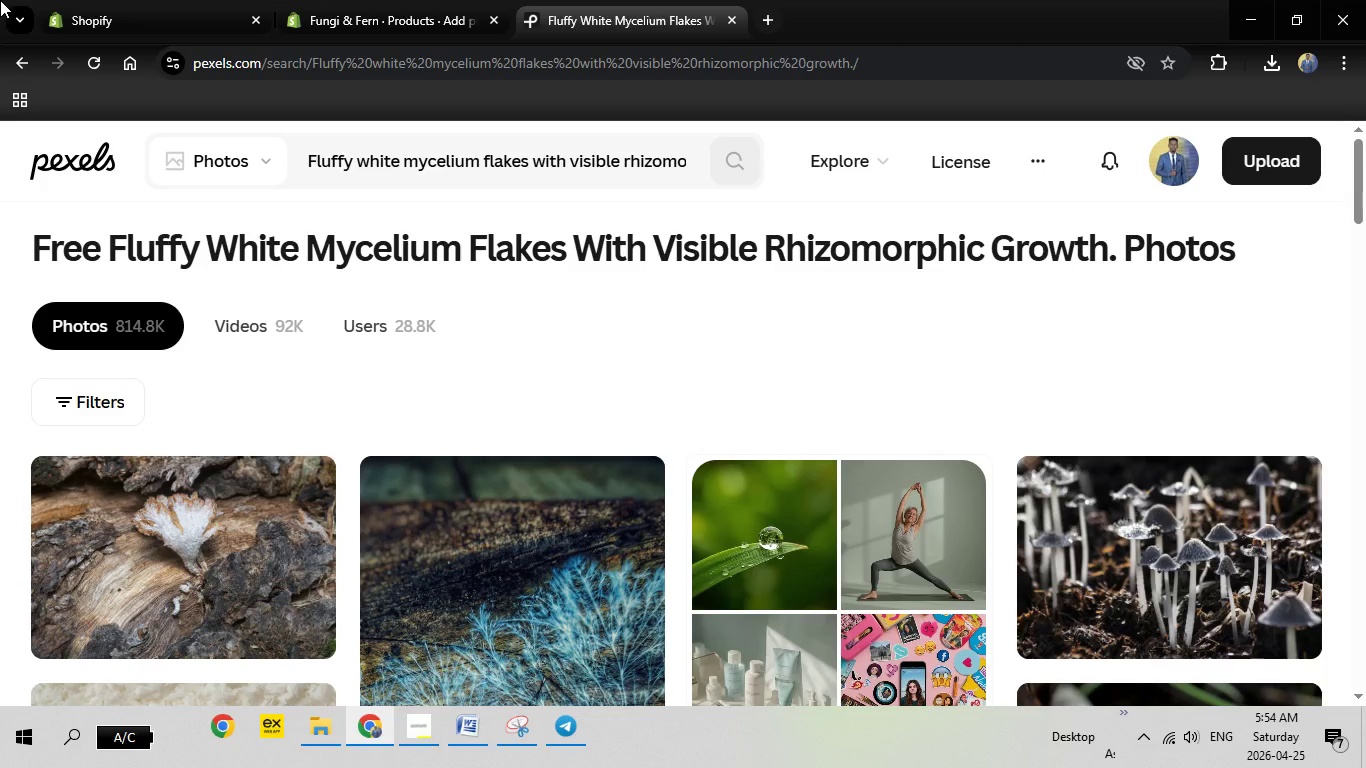 
left_click([250, 518])
 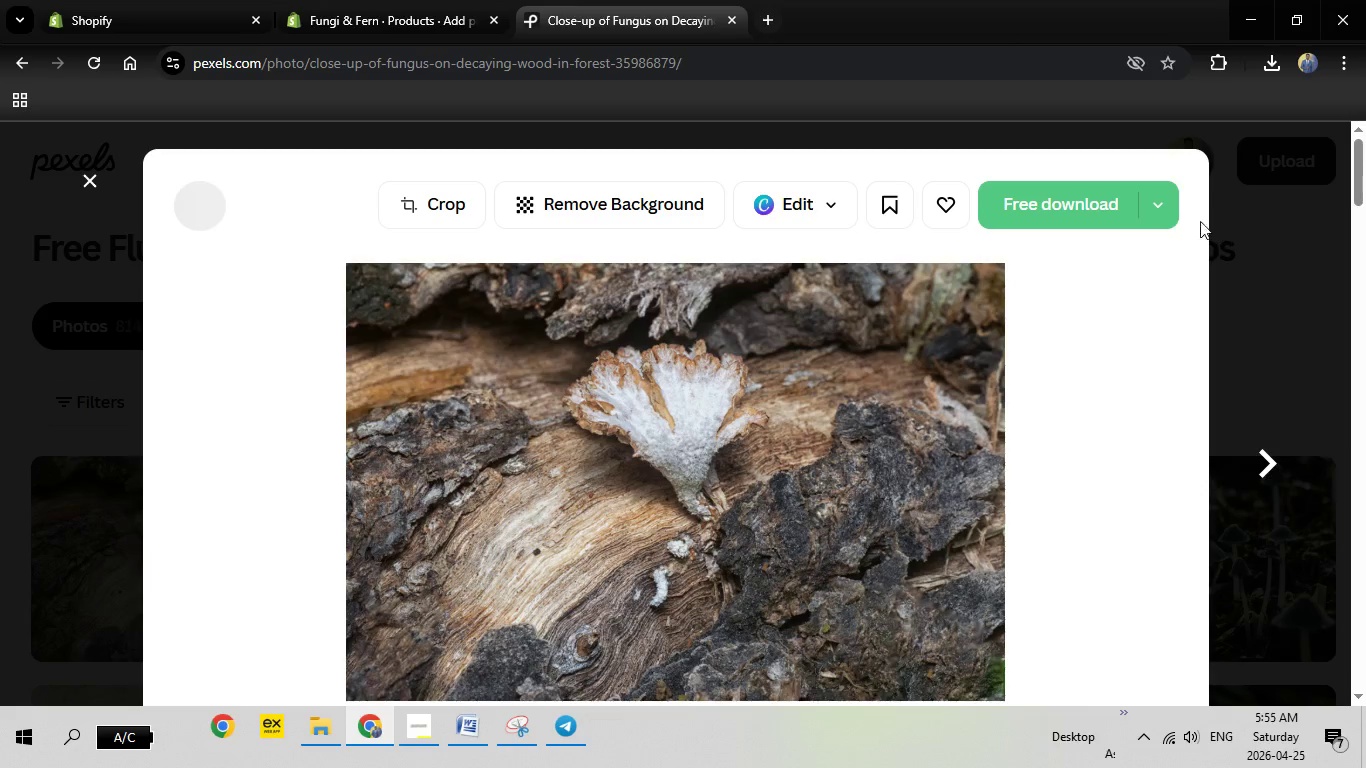 
left_click([1033, 198])
 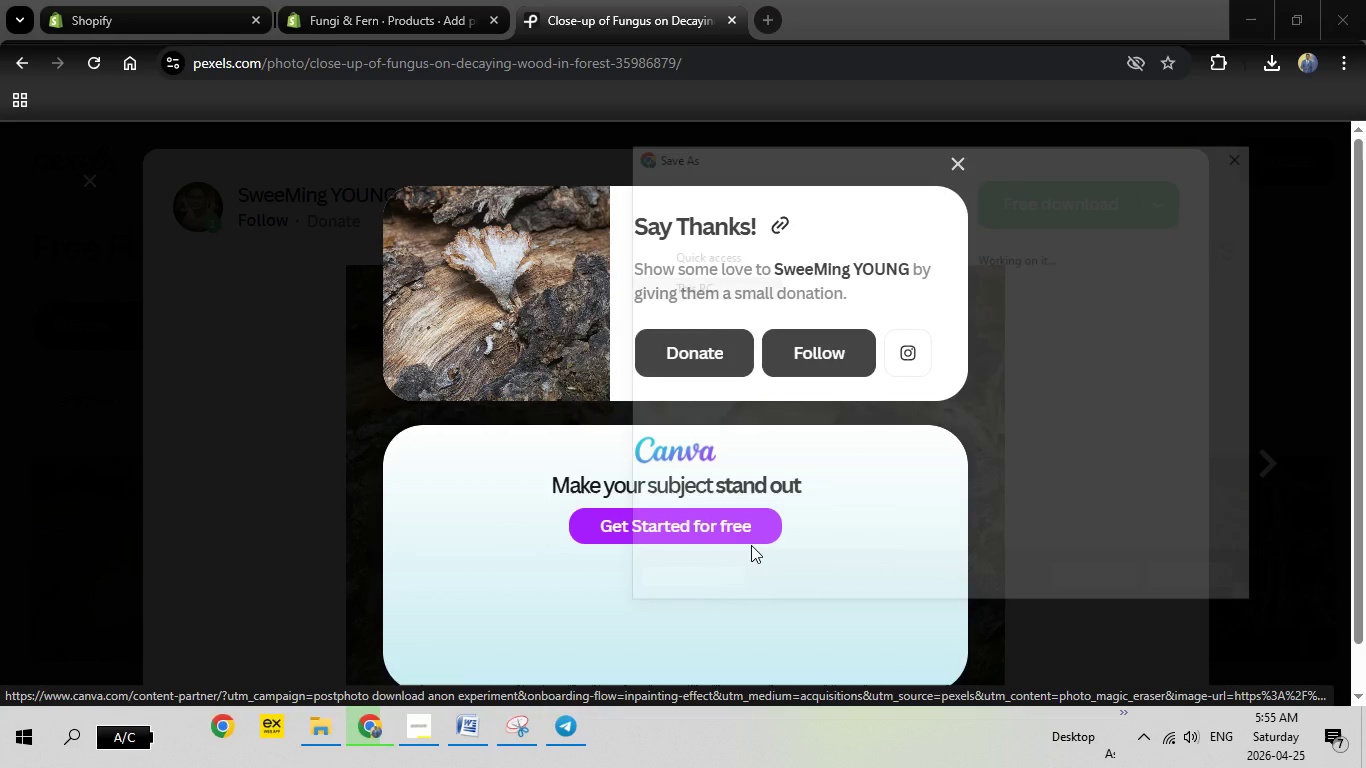 
wait(6.47)
 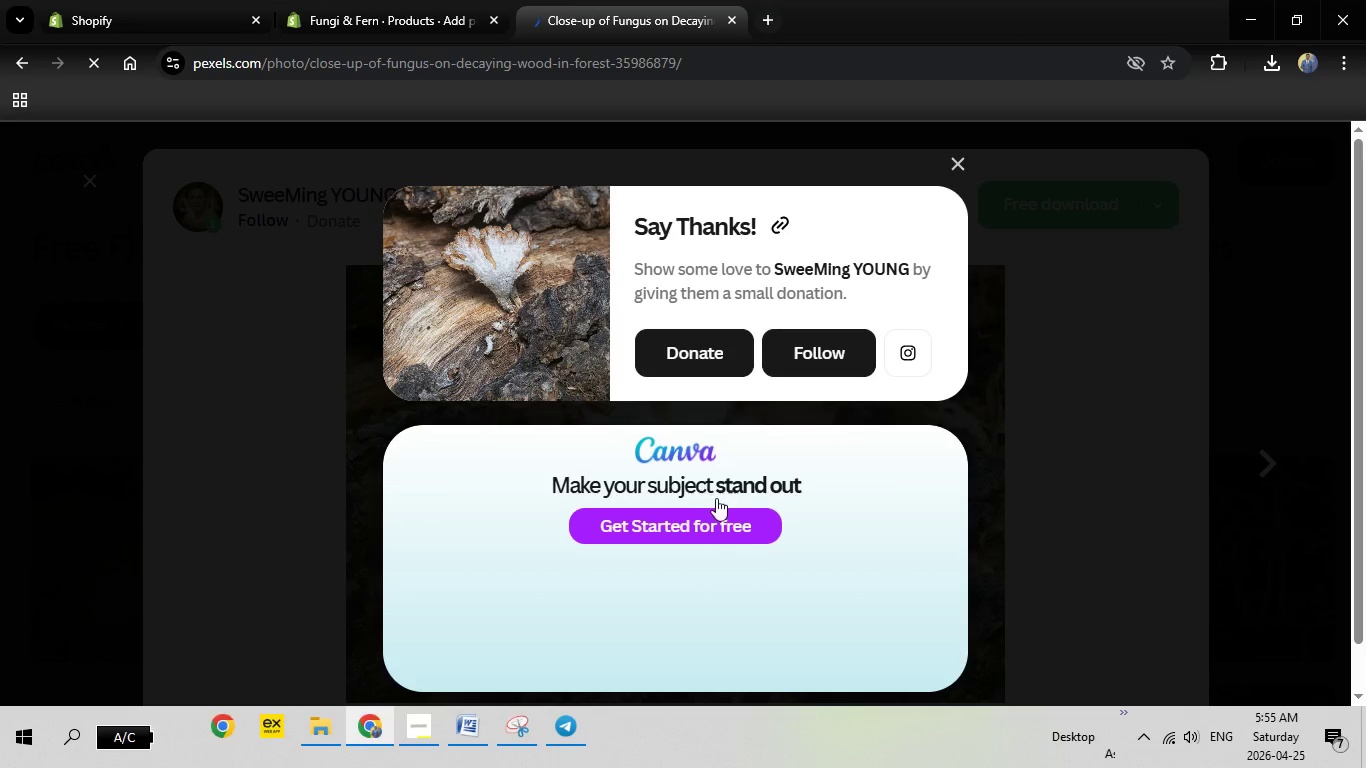 
left_click([1096, 588])
 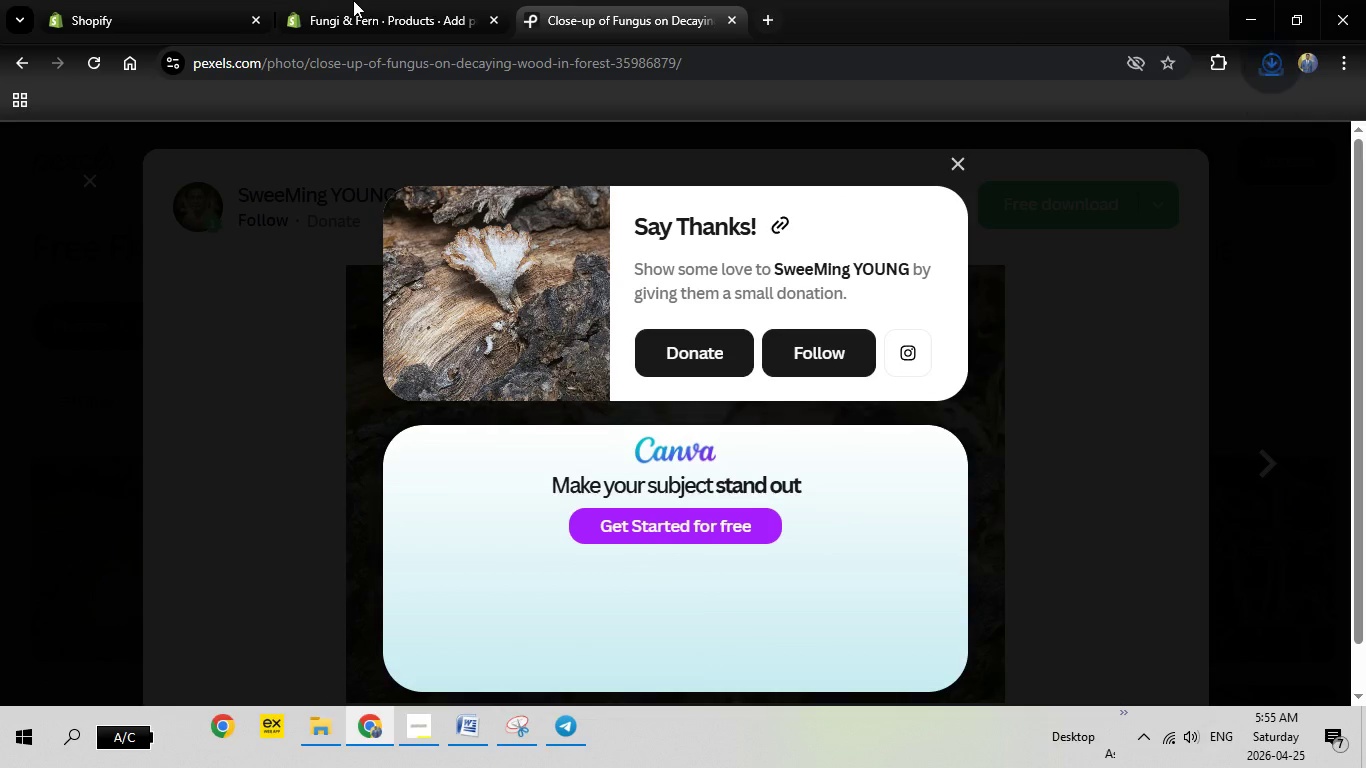 
left_click([353, 0])
 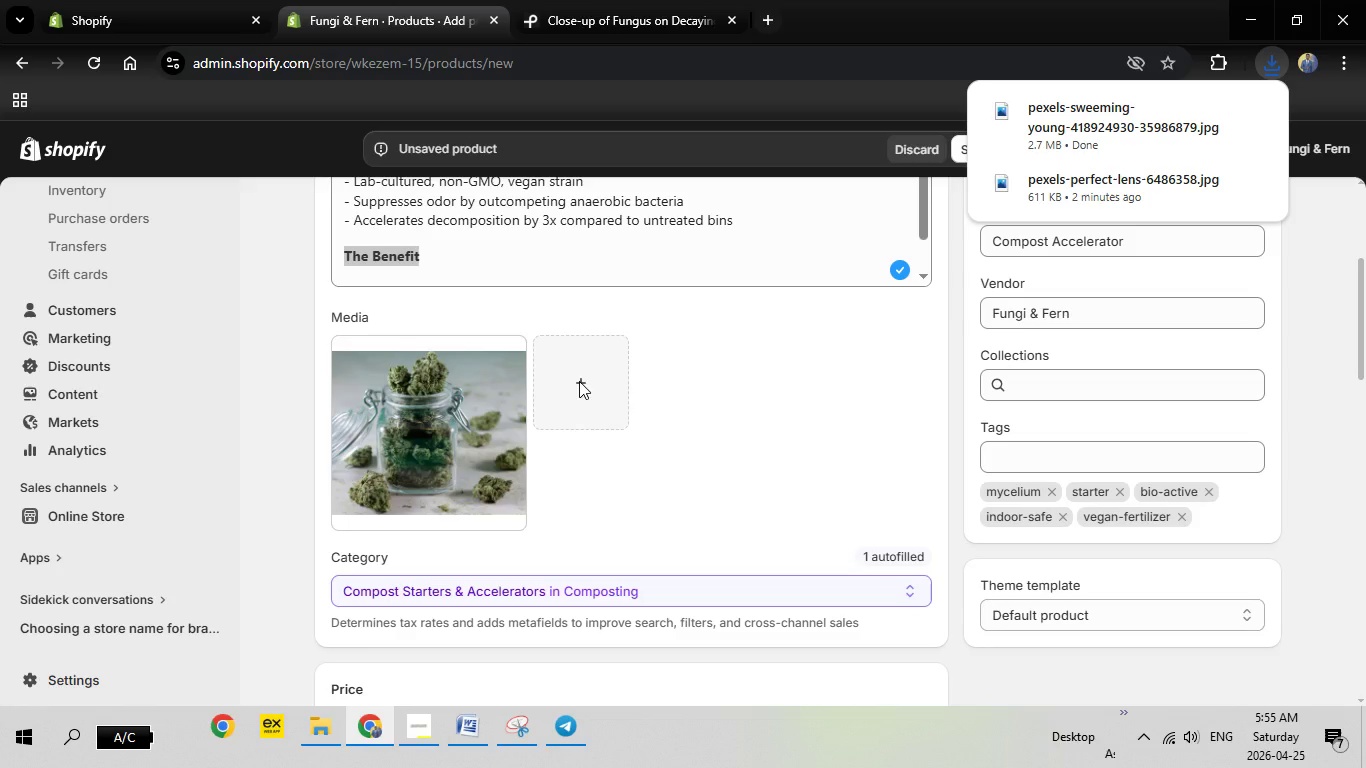 
left_click([579, 381])
 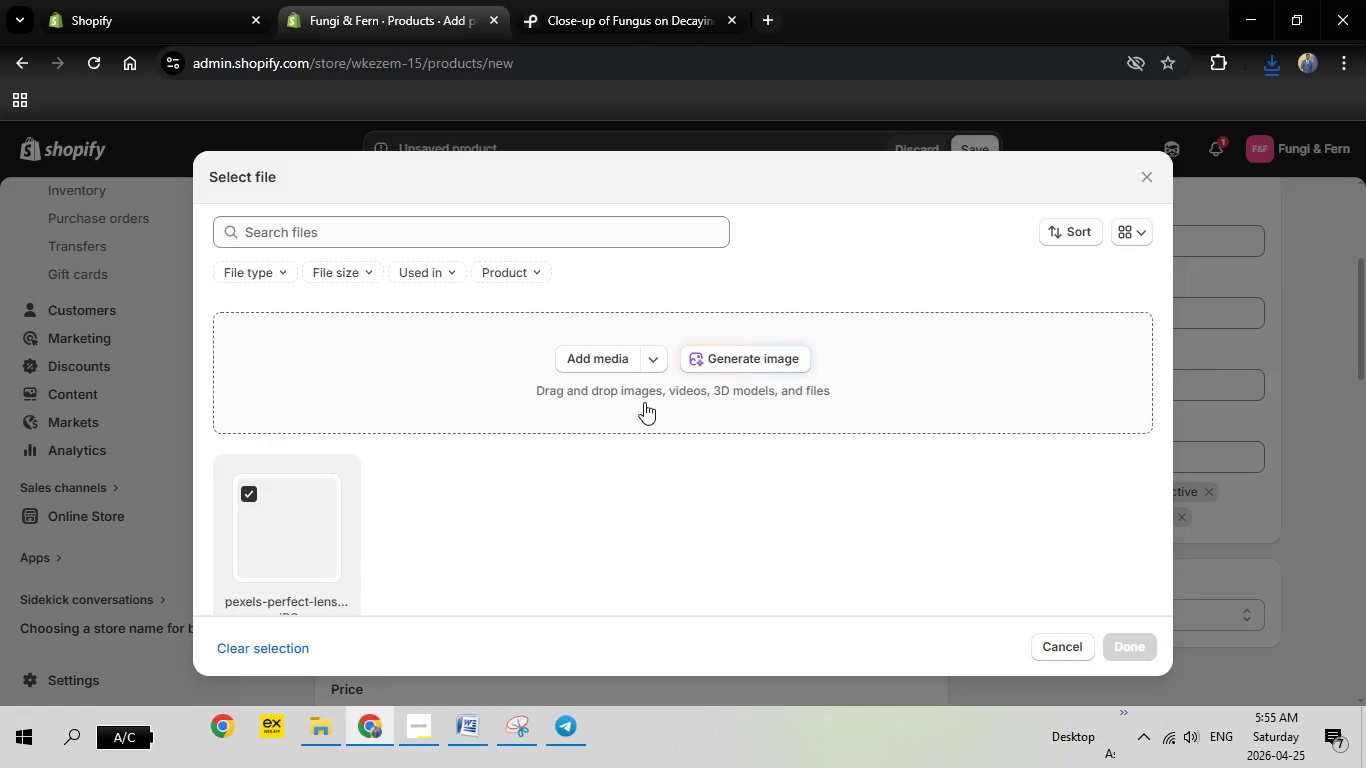 
left_click([608, 353])
 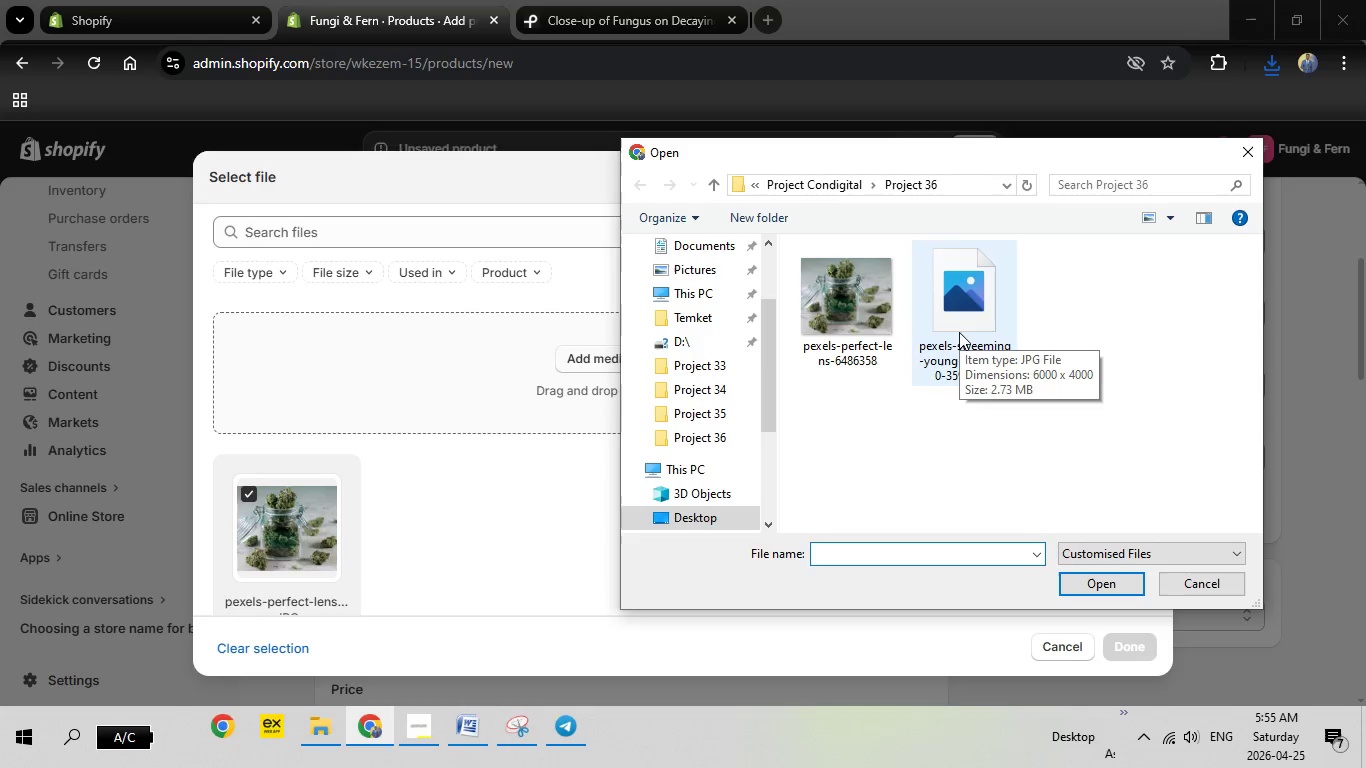 
wait(10.3)
 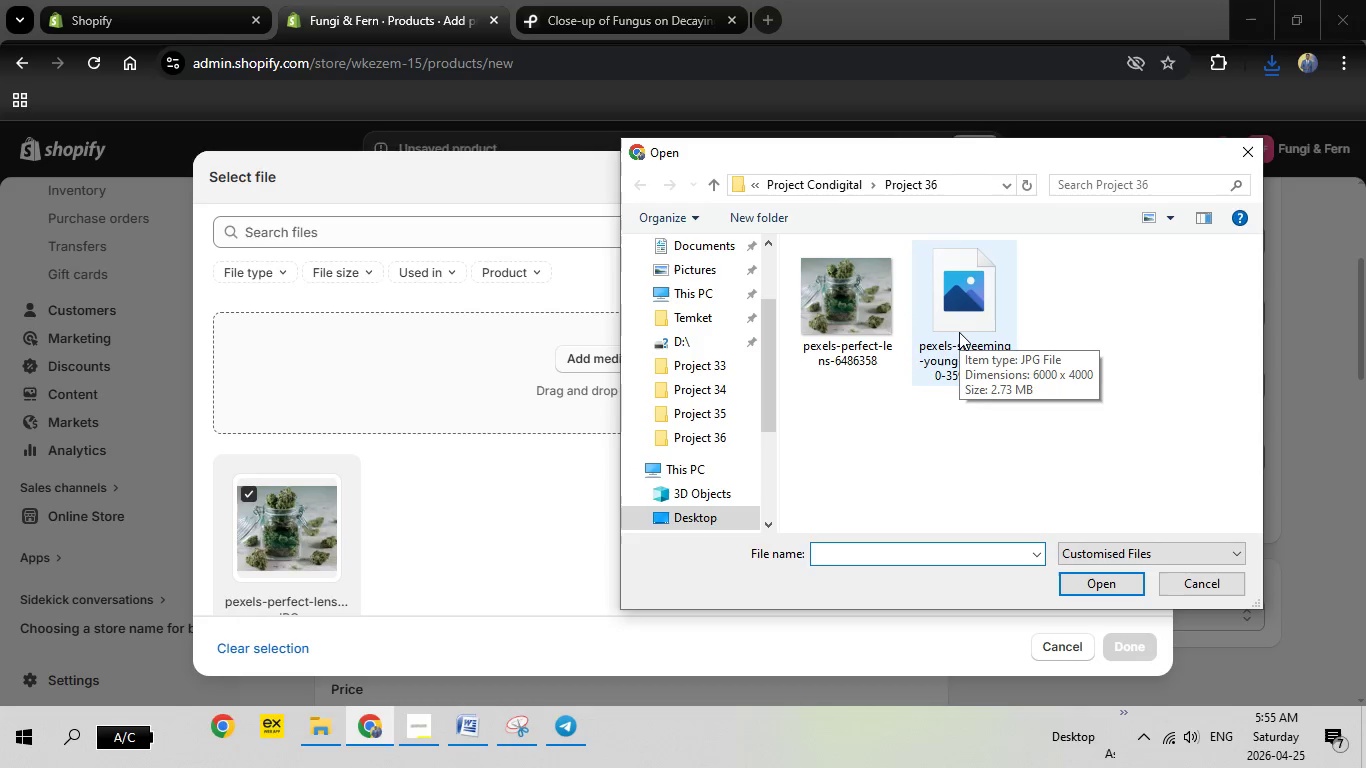 
double_click([959, 332])
 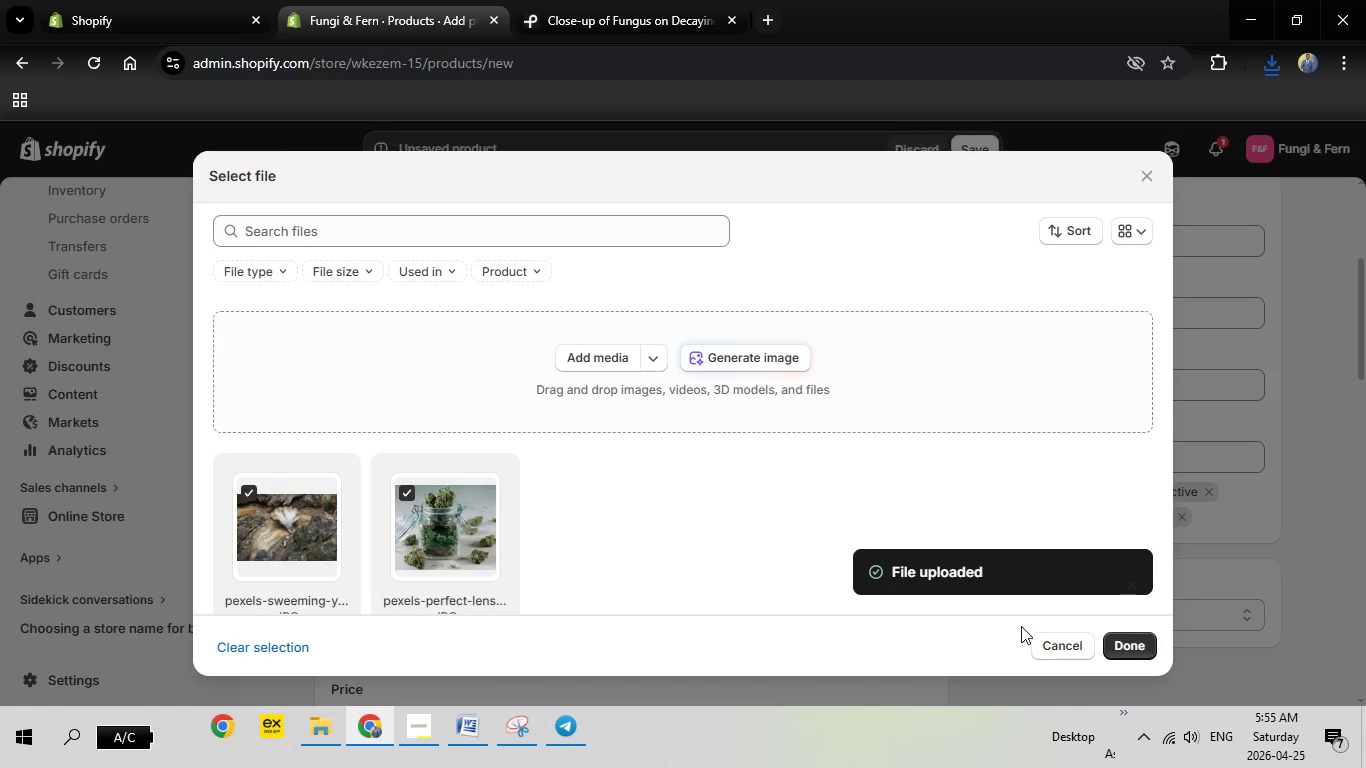 
wait(16.27)
 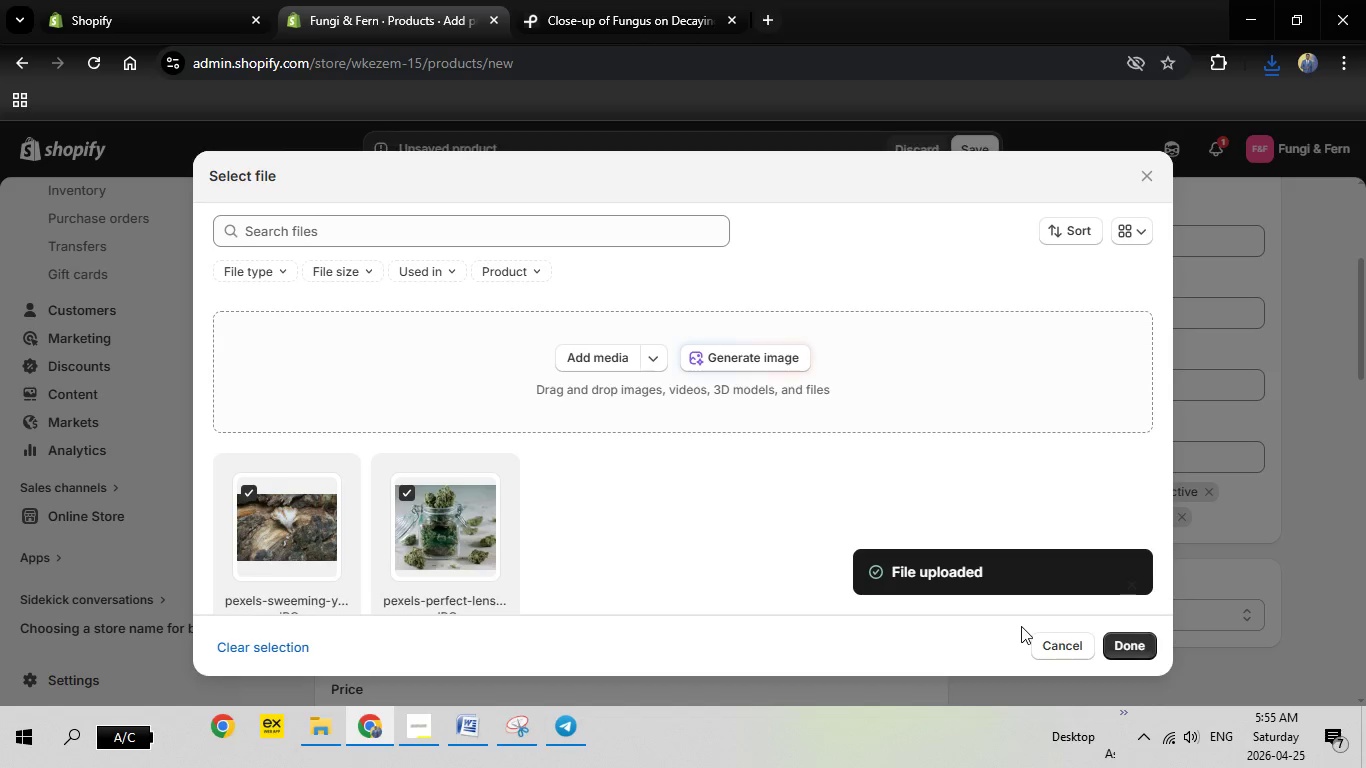 
left_click([1141, 641])
 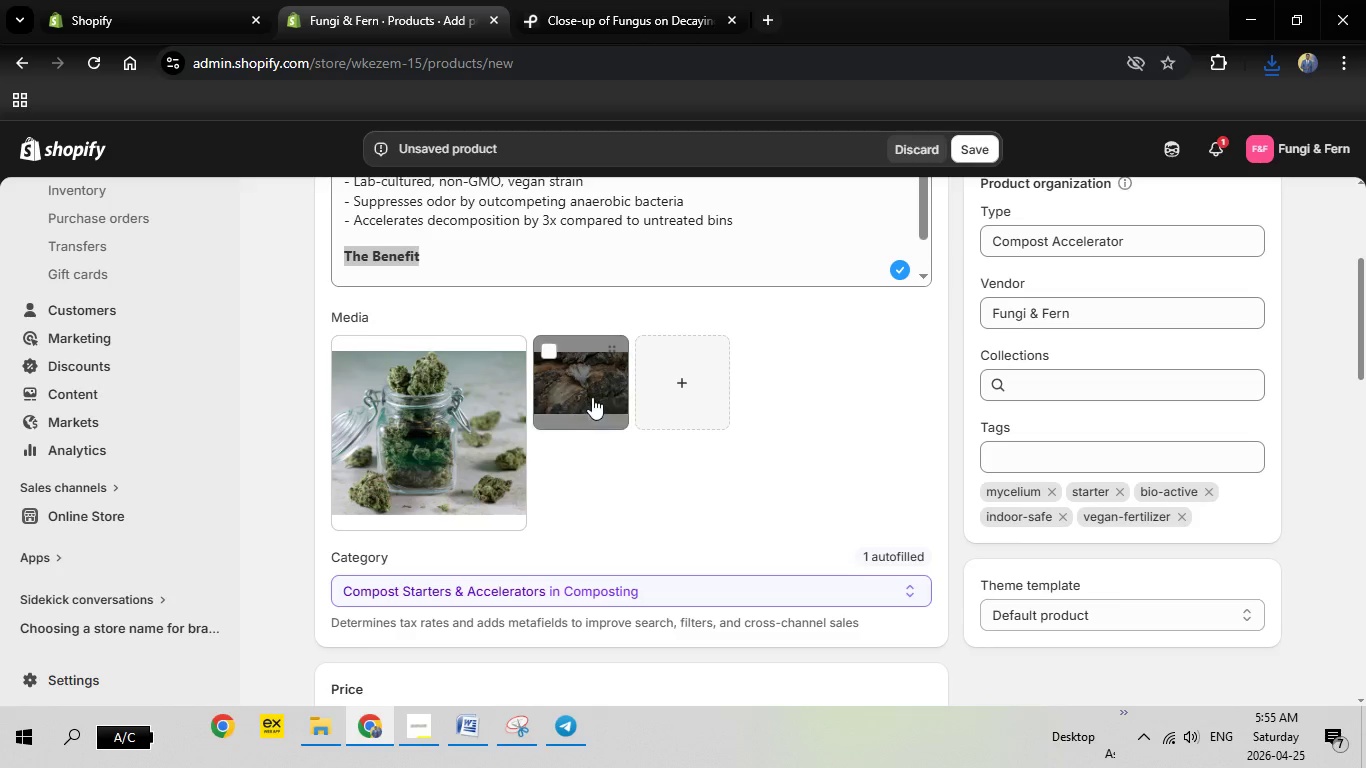 
left_click([591, 394])
 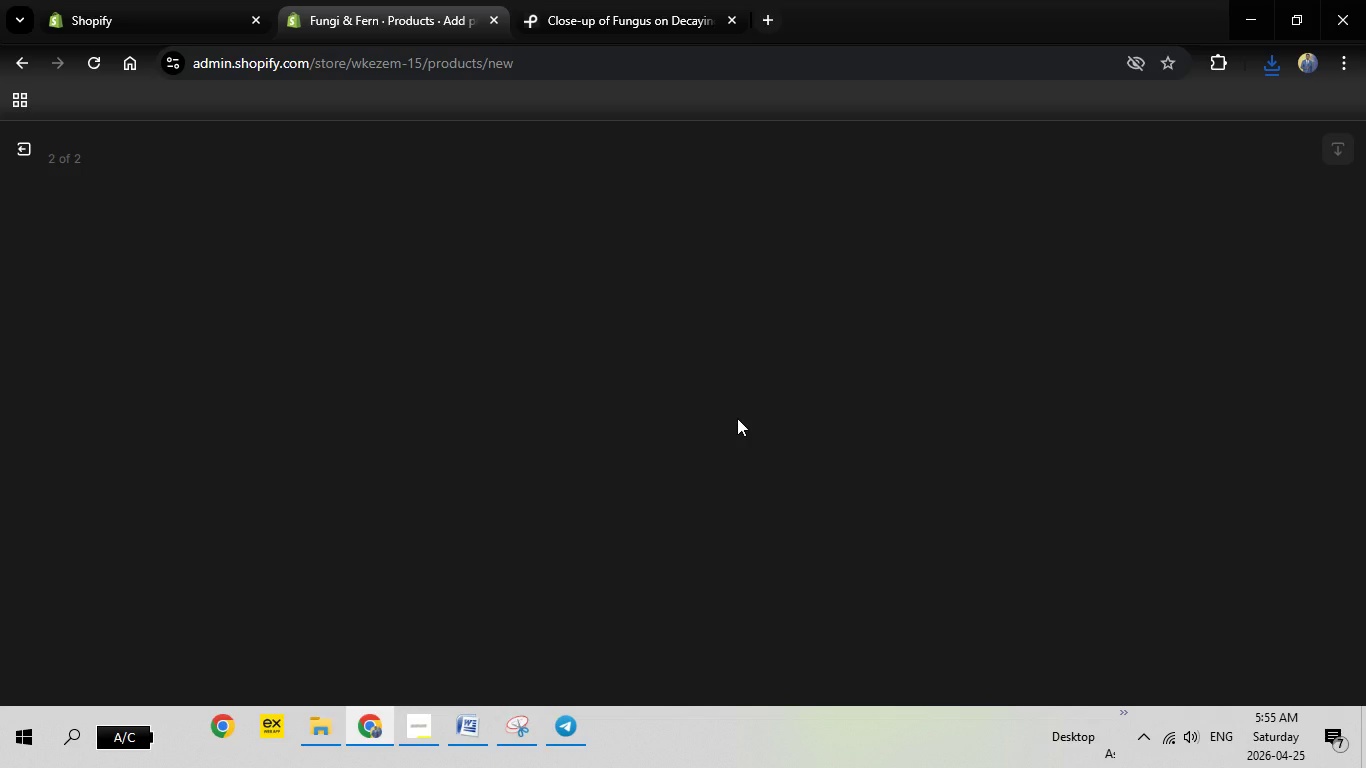 
wait(10.11)
 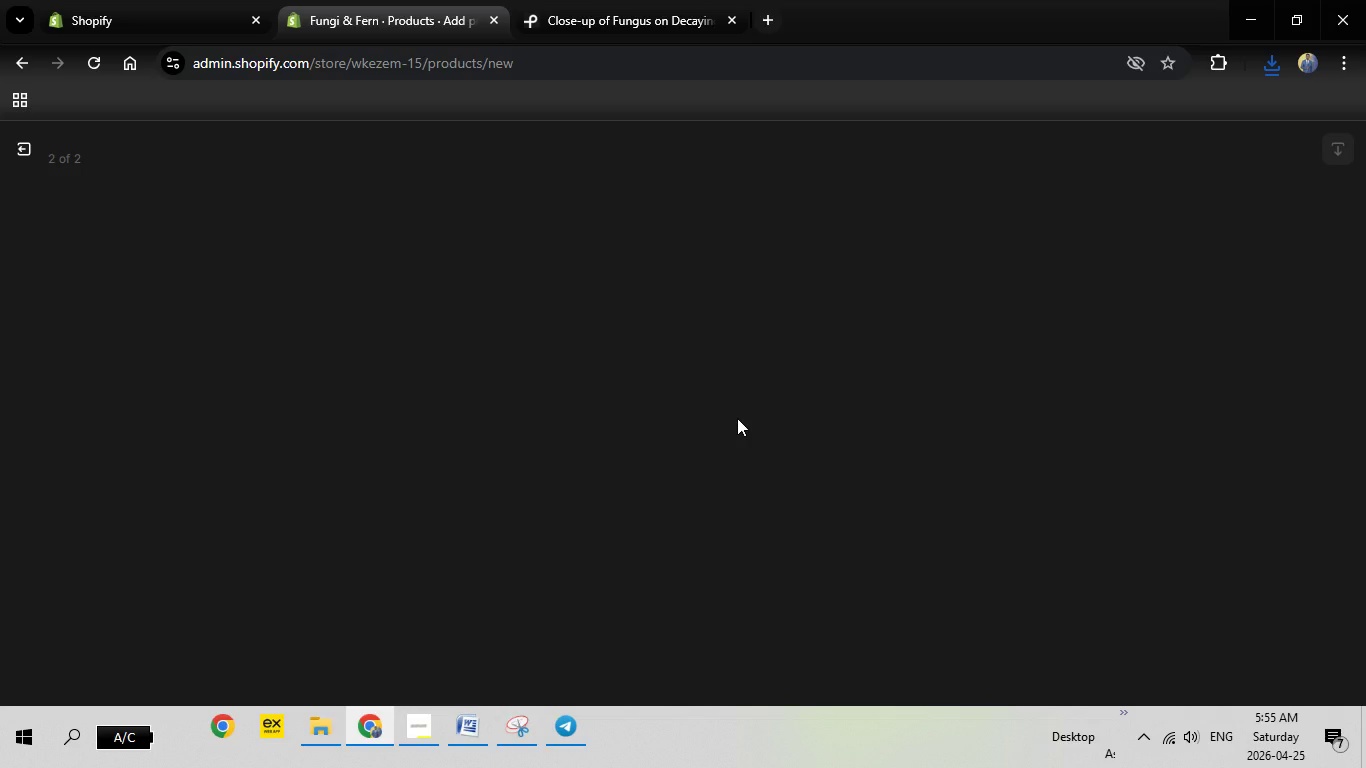 
left_click([1064, 381])
 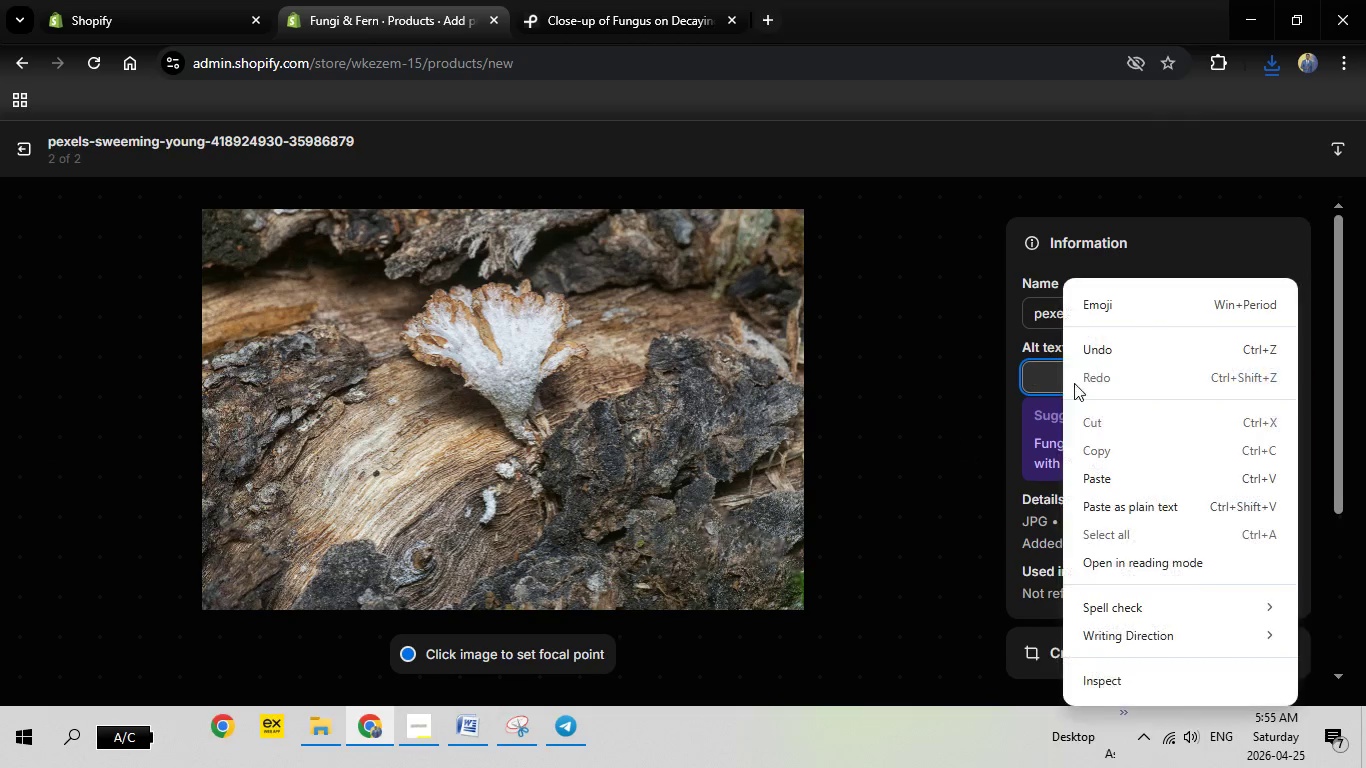 
right_click([1063, 379])
 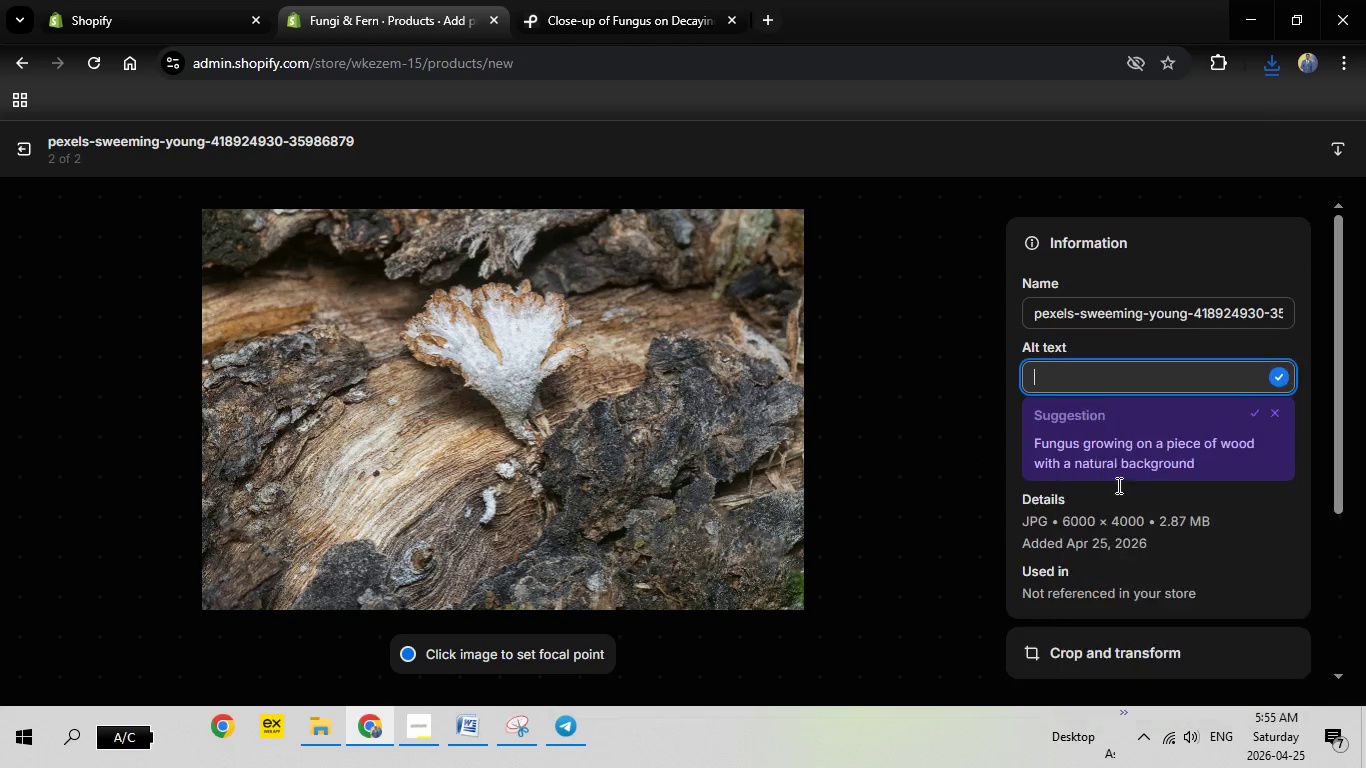 
left_click([1117, 485])
 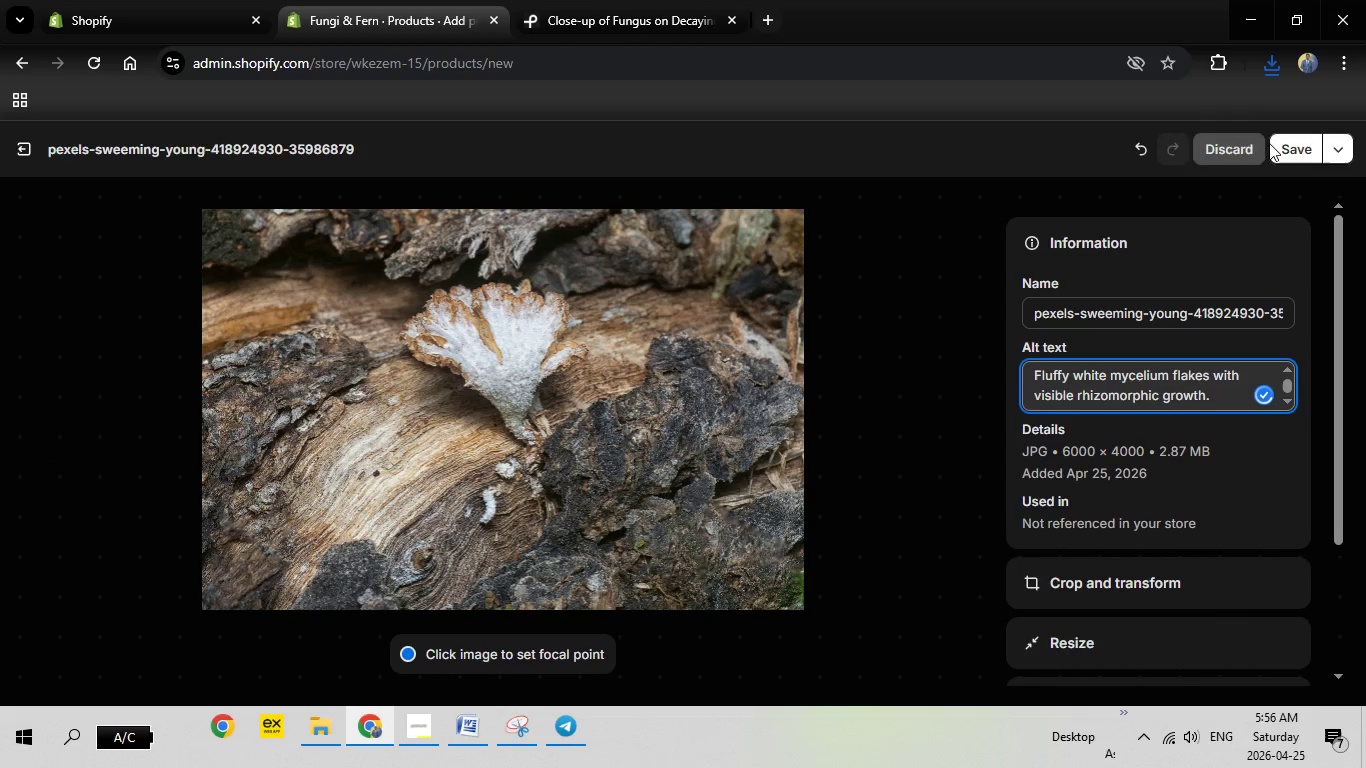 
left_click([1284, 147])
 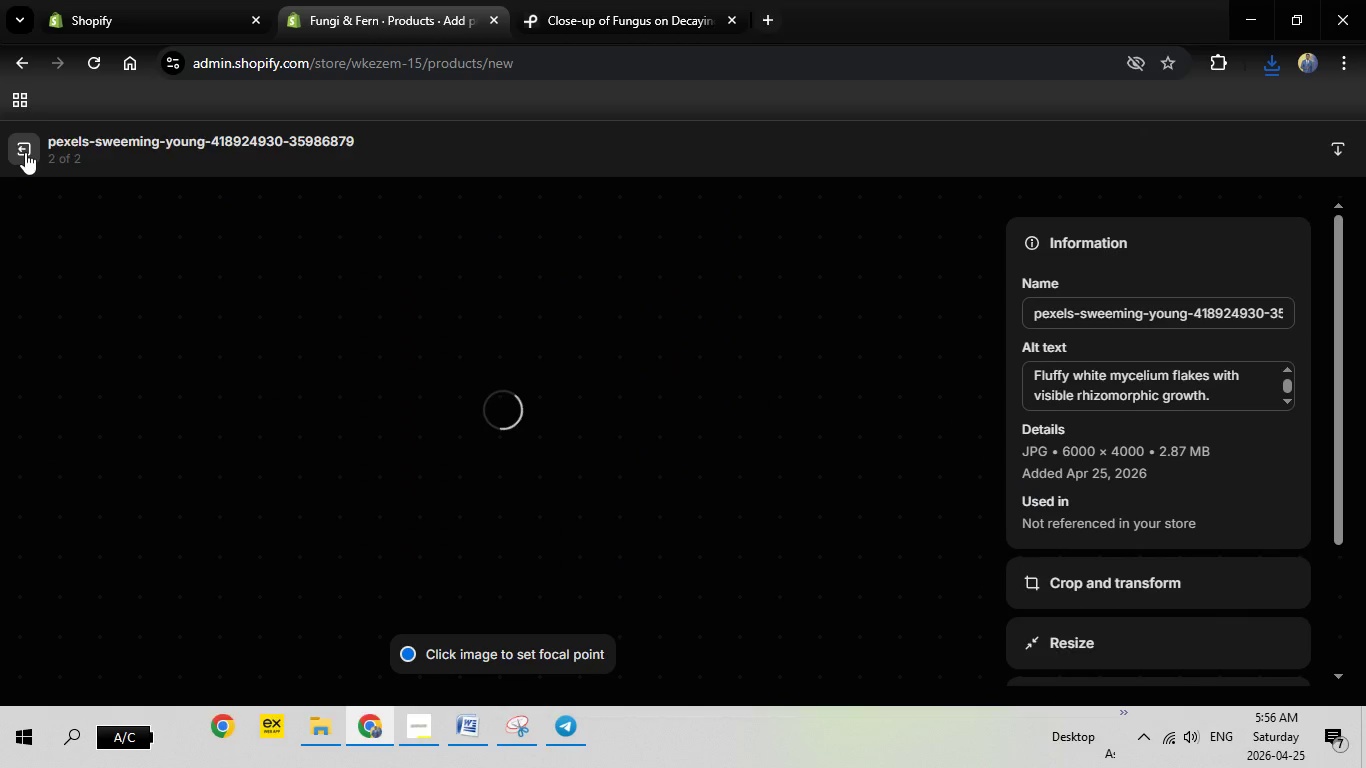 
double_click([25, 151])
 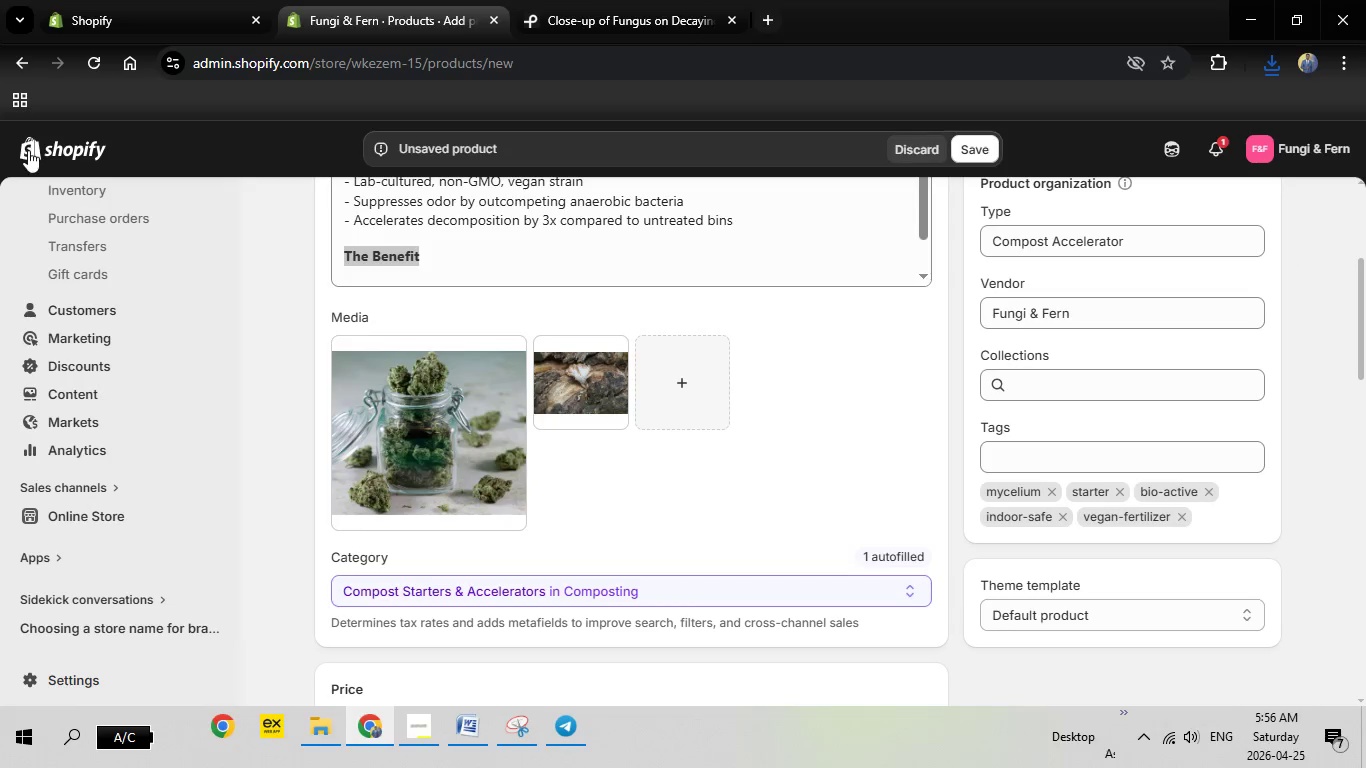 
triple_click([25, 151])
 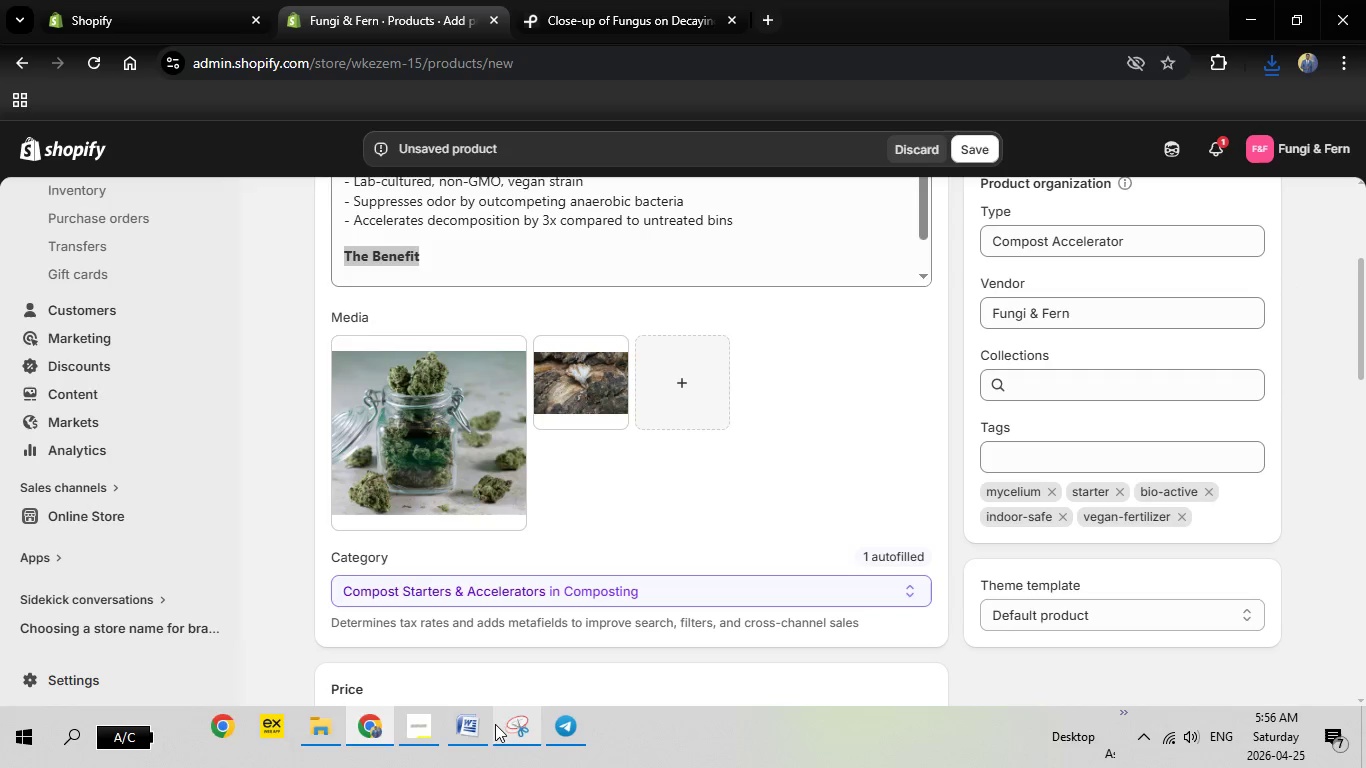 
left_click([482, 724])
 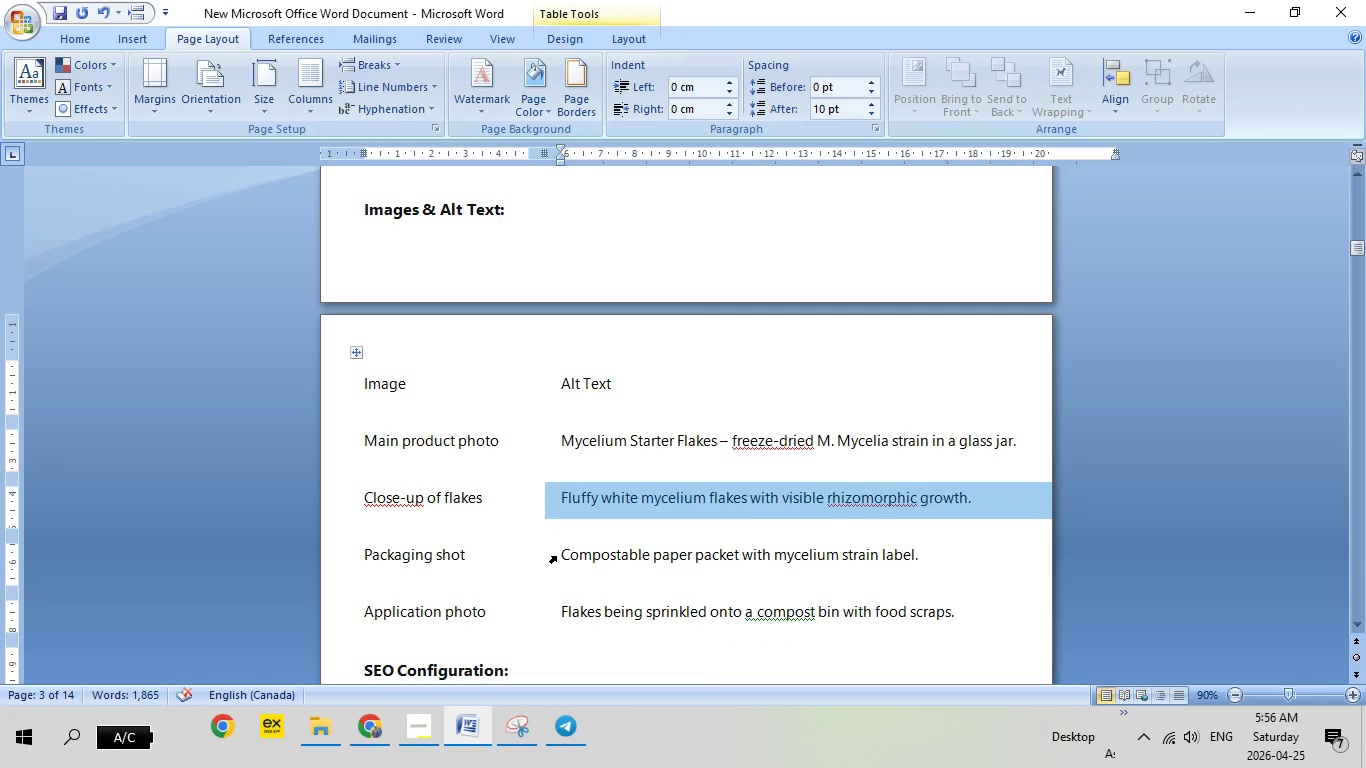 
left_click([556, 556])
 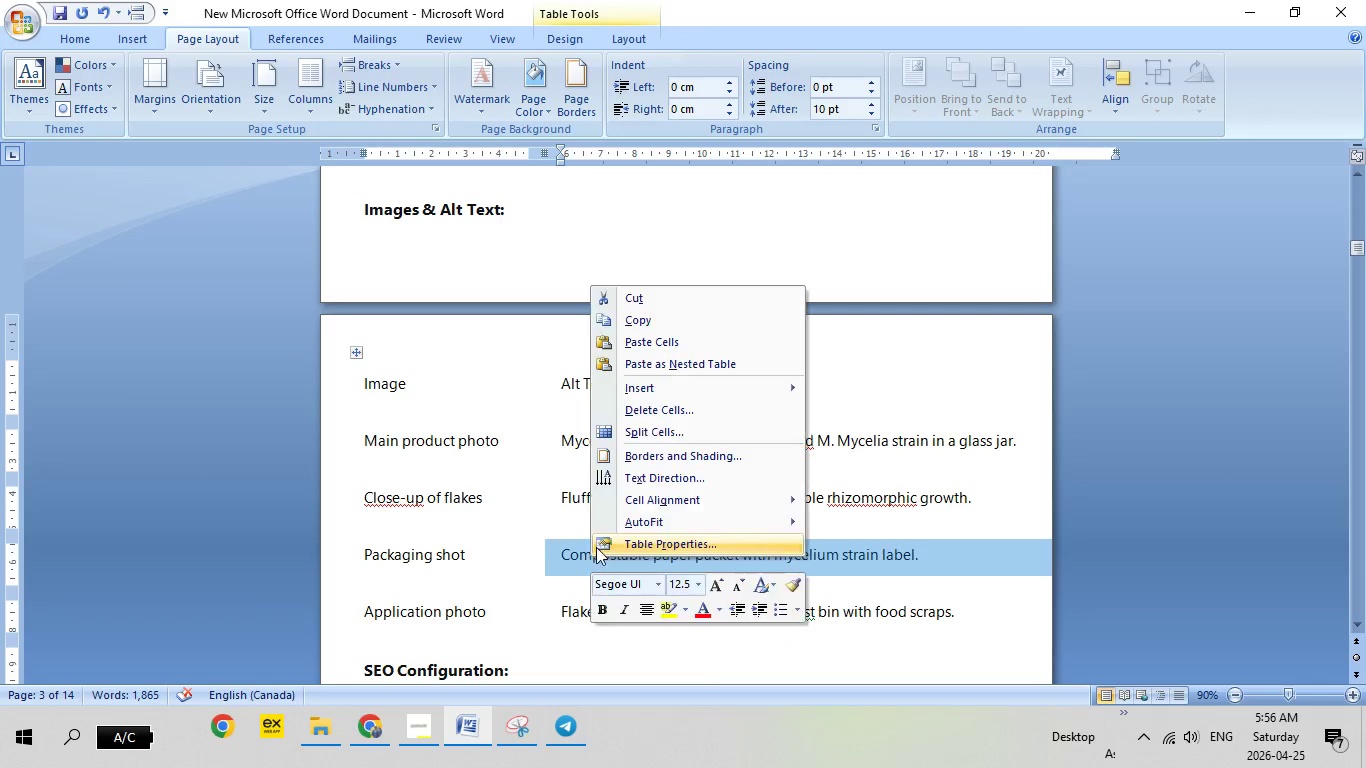 
right_click([589, 556])
 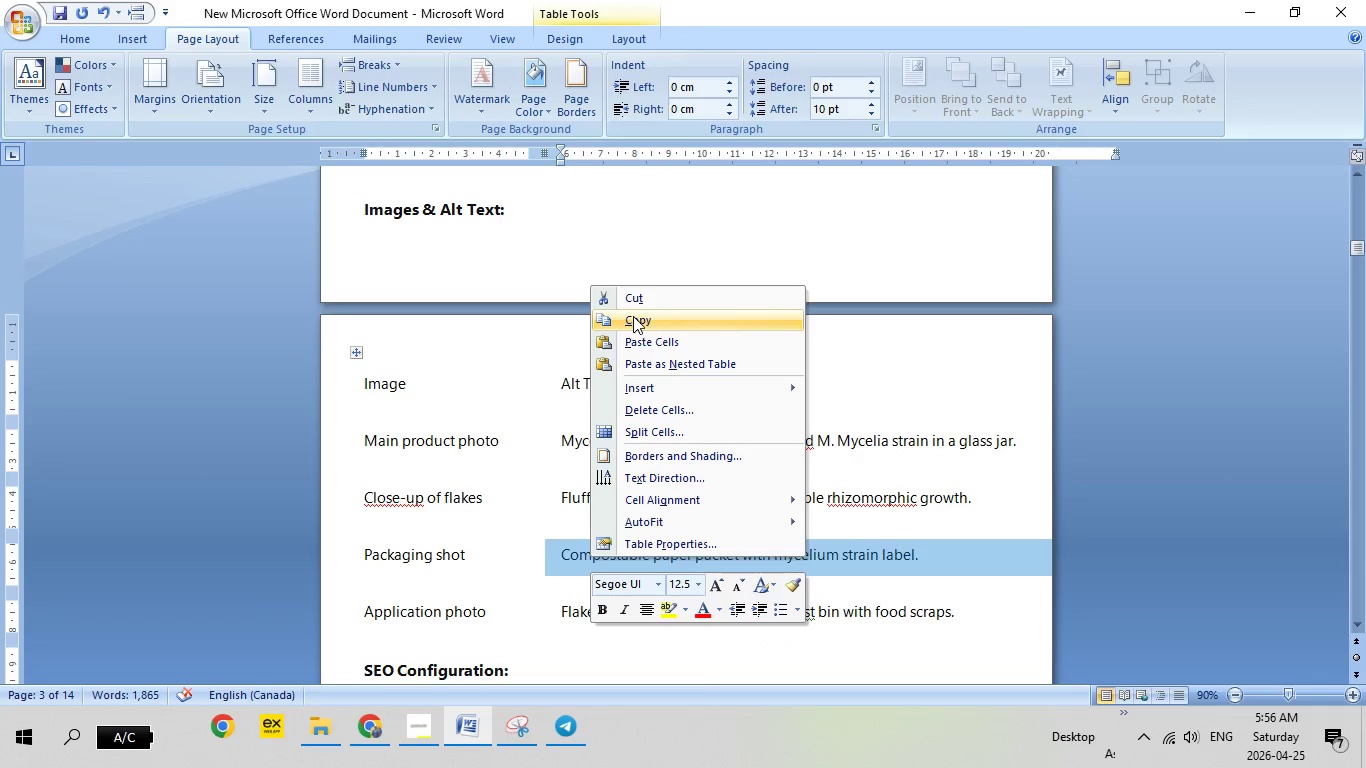 
left_click([633, 316])
 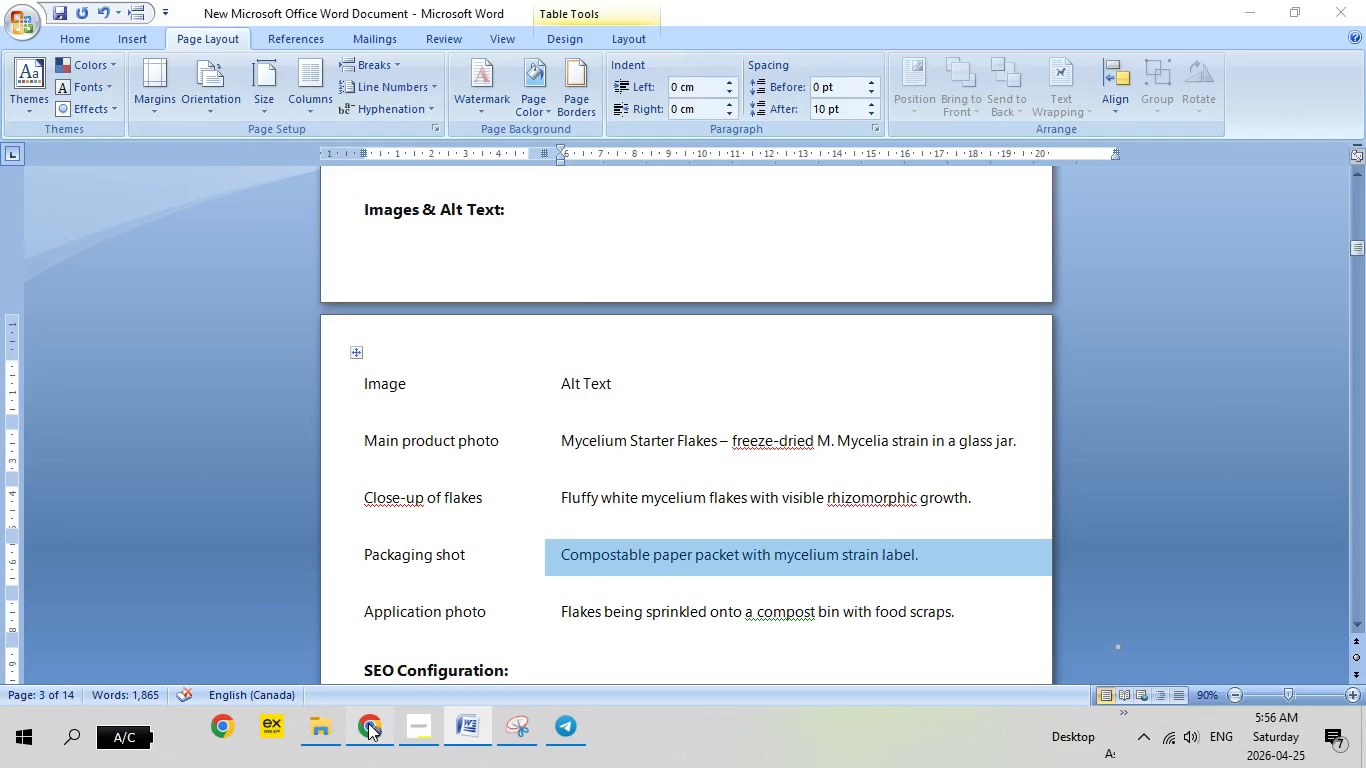 
left_click([368, 723])
 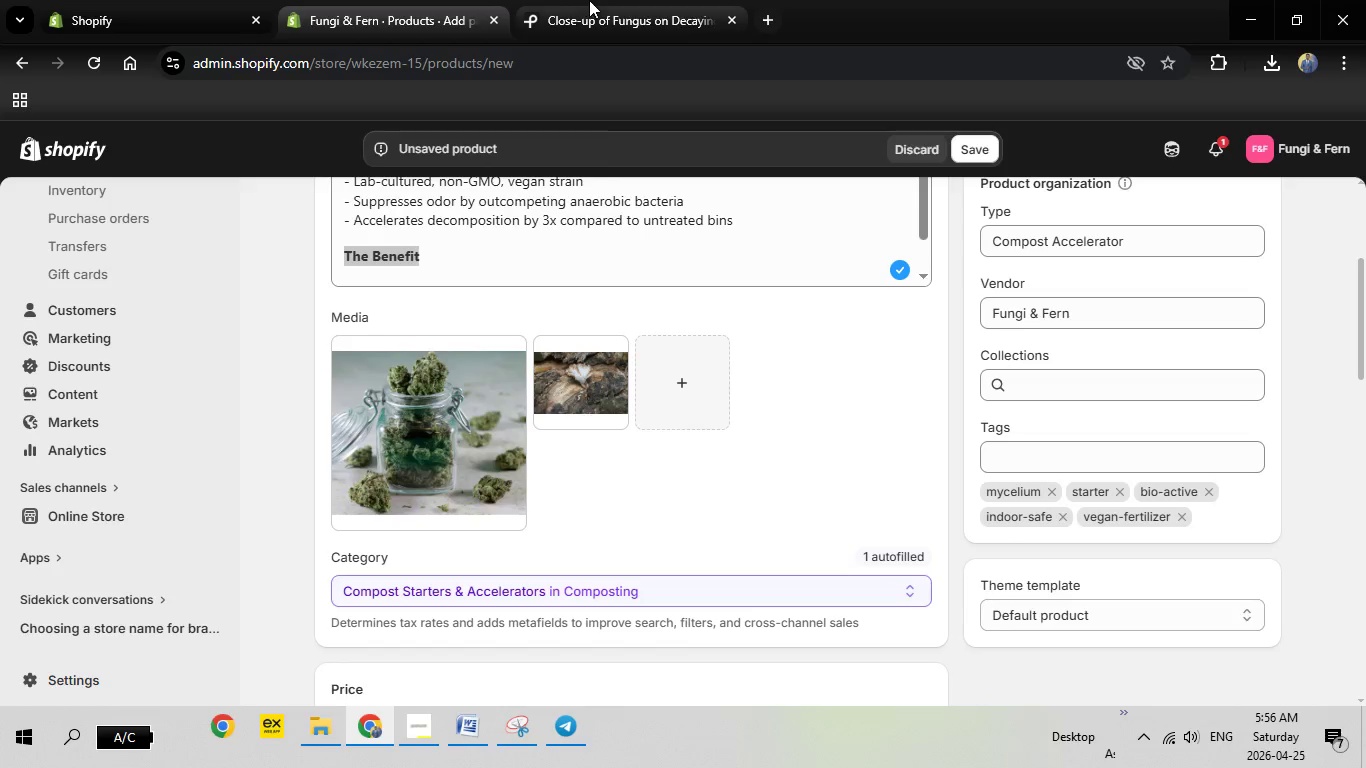 
left_click([589, 0])
 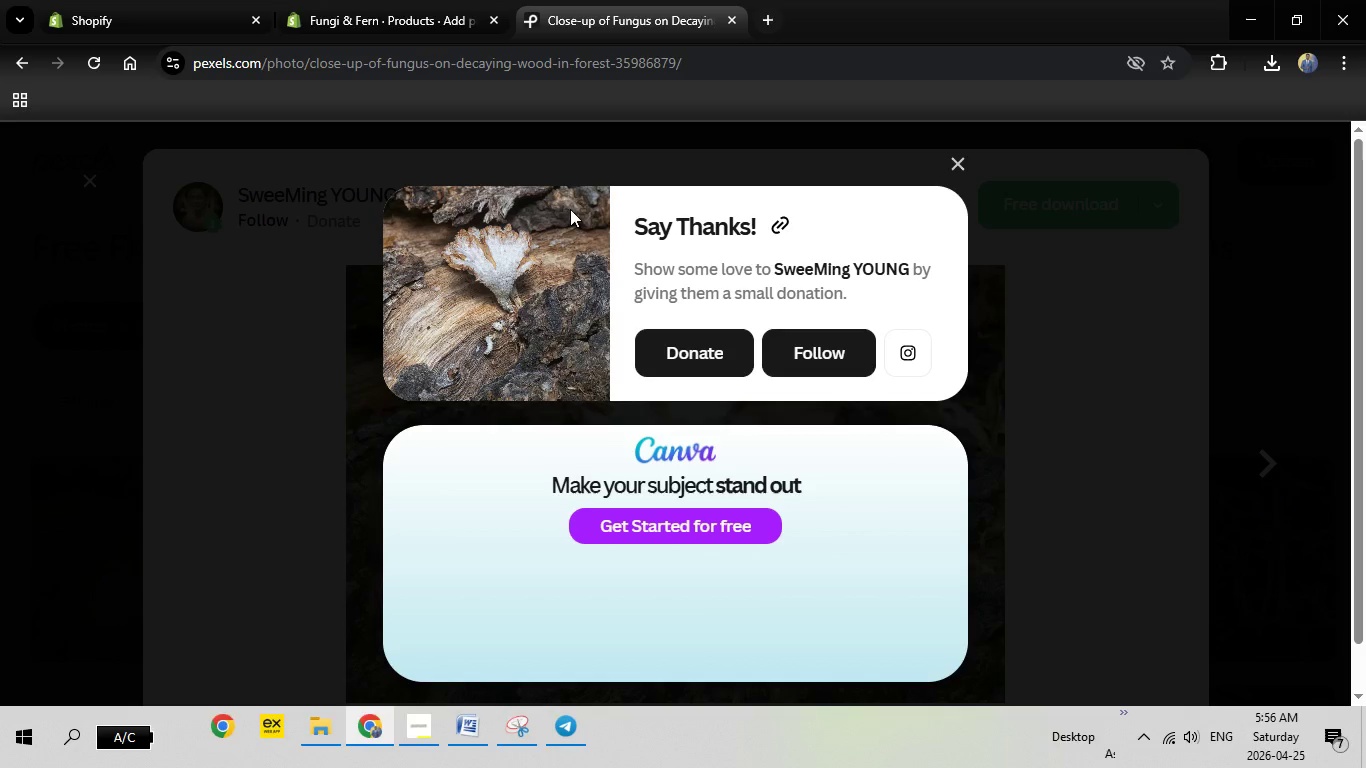 
key(Escape)
 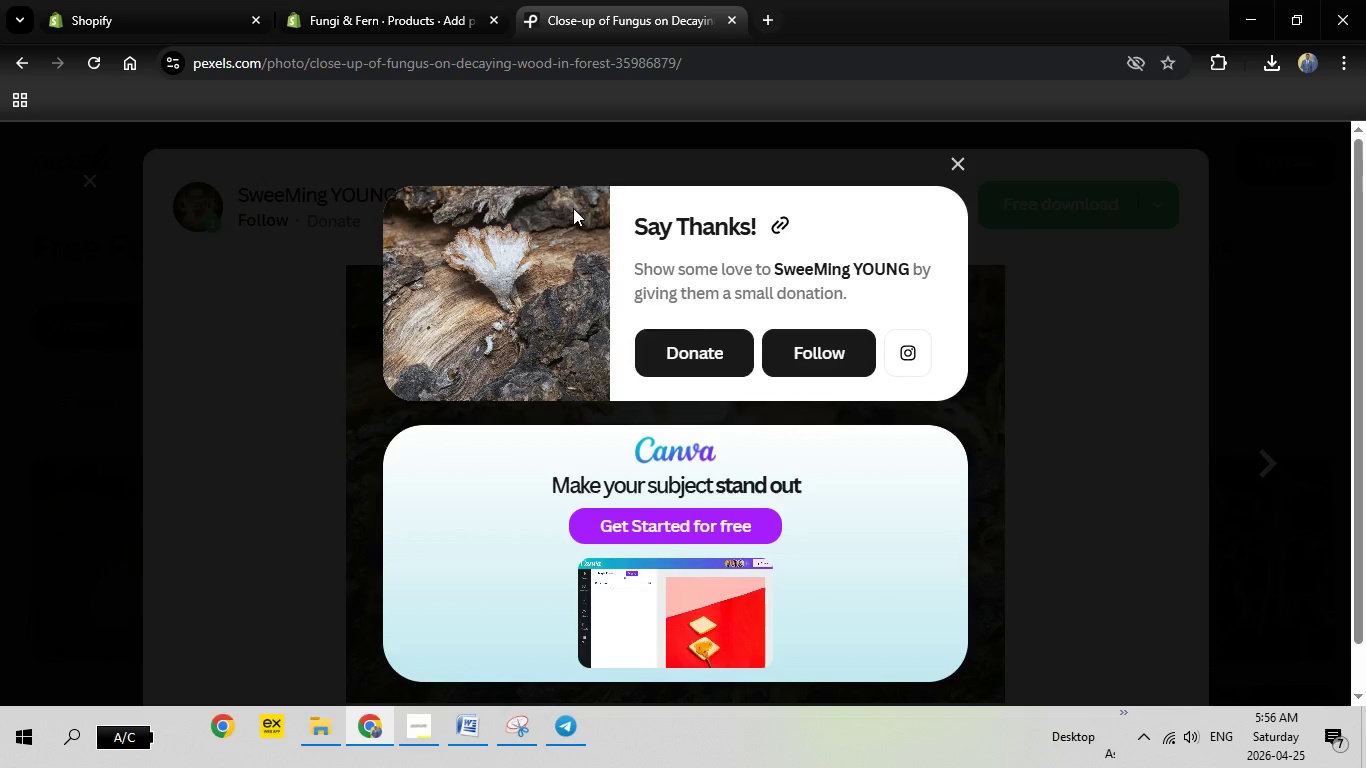 
key(Escape)
 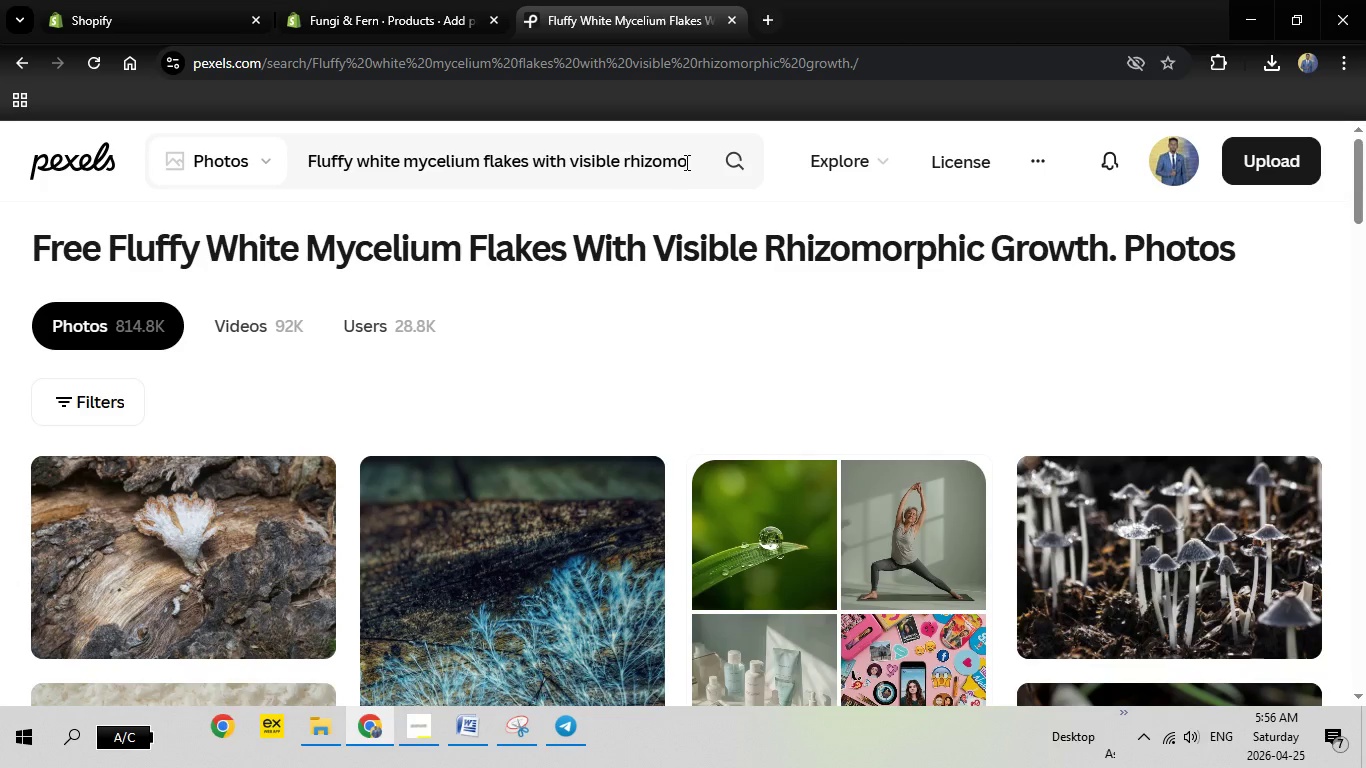 
left_click_drag(start_coordinate=[685, 162], to_coordinate=[152, 150])
 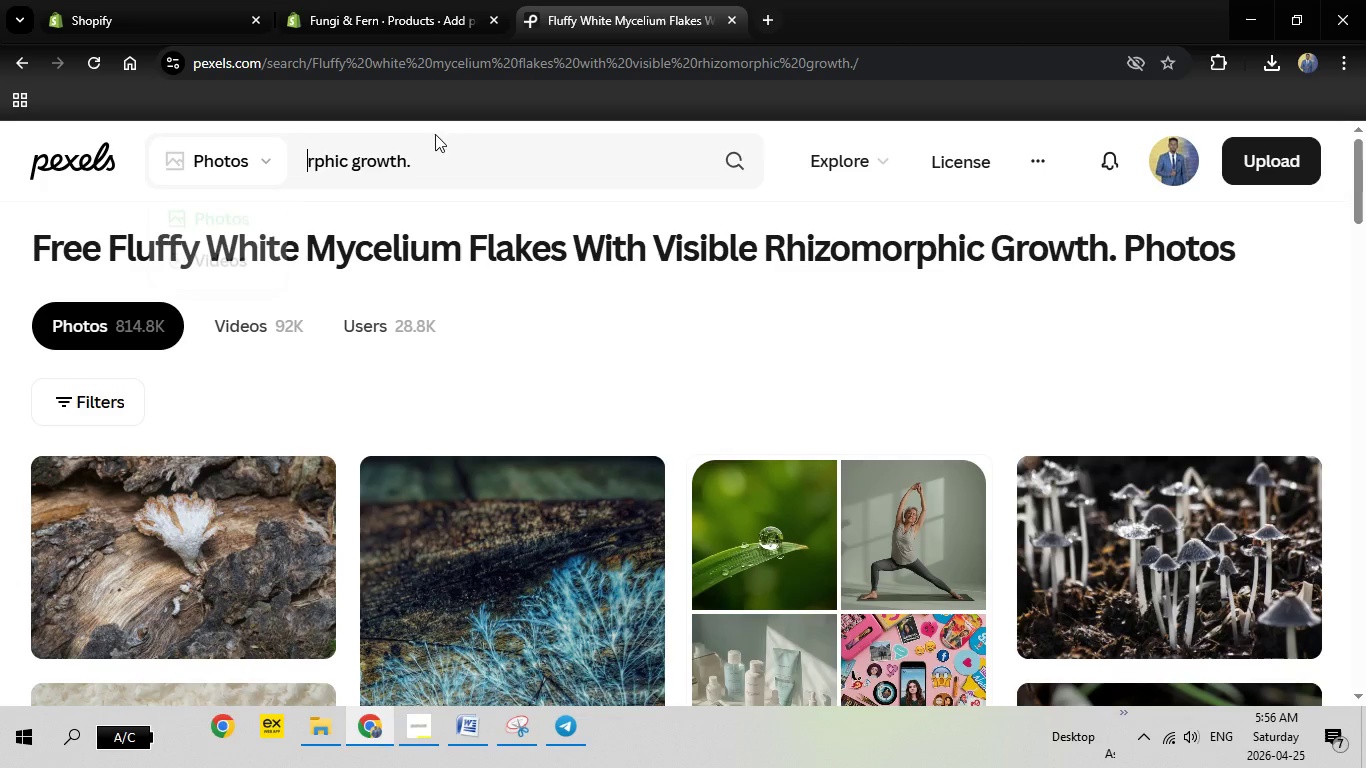 
key(Backspace)
 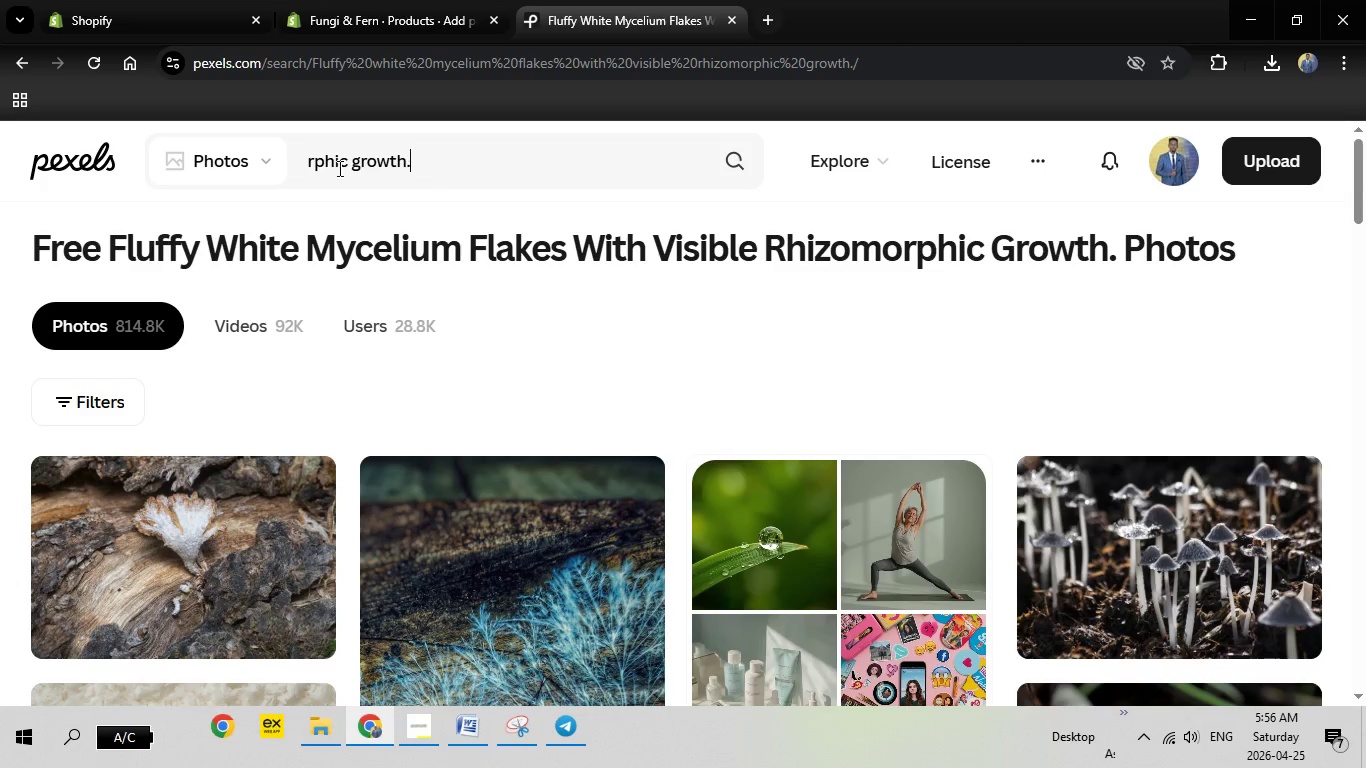 
left_click_drag(start_coordinate=[434, 168], to_coordinate=[236, 168])
 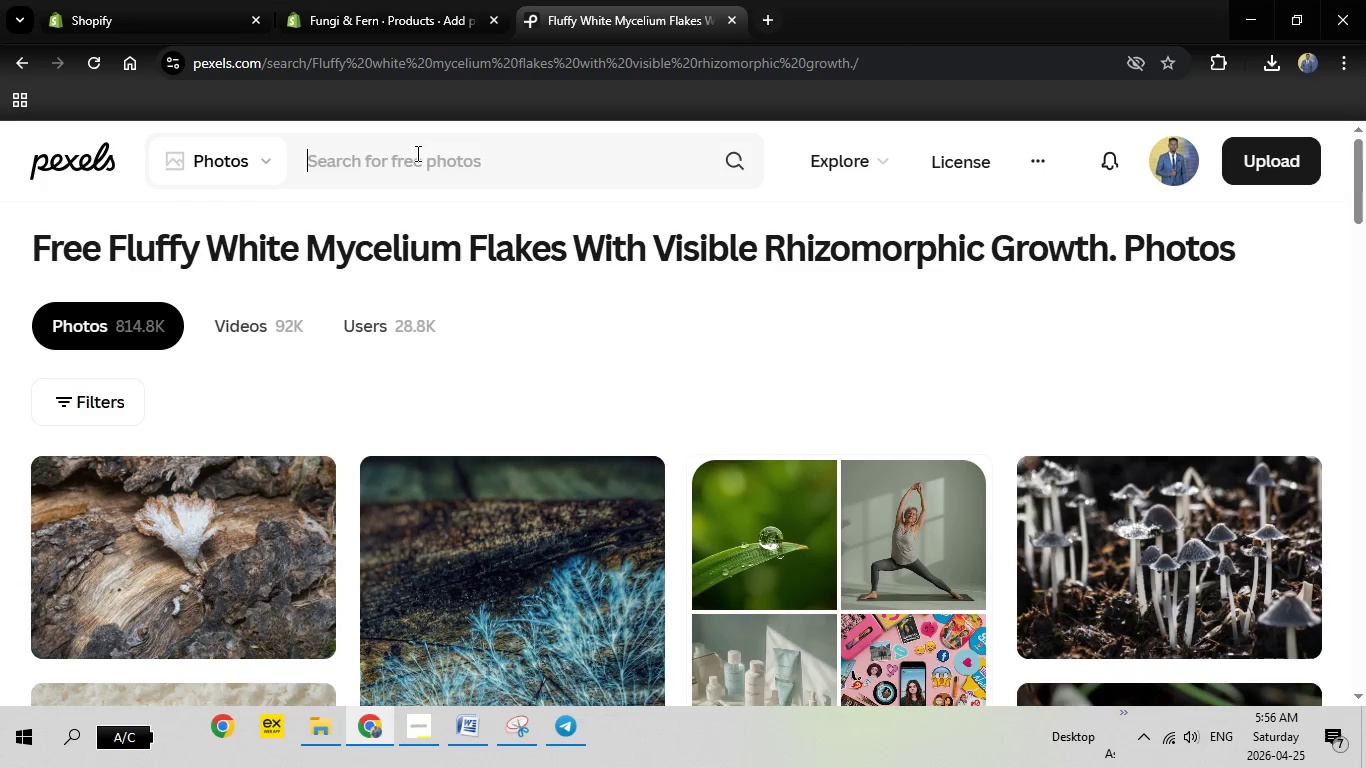 
key(Backspace)
 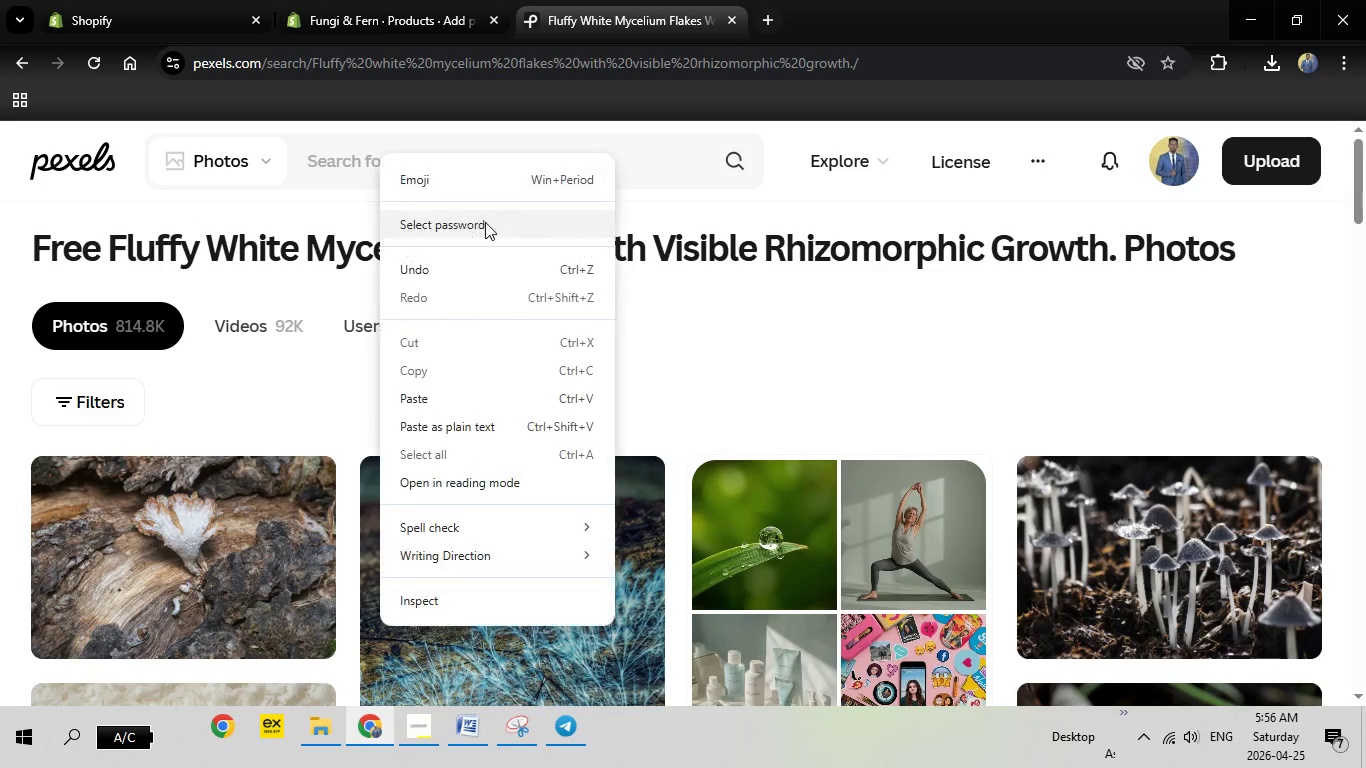 
right_click([380, 153])
 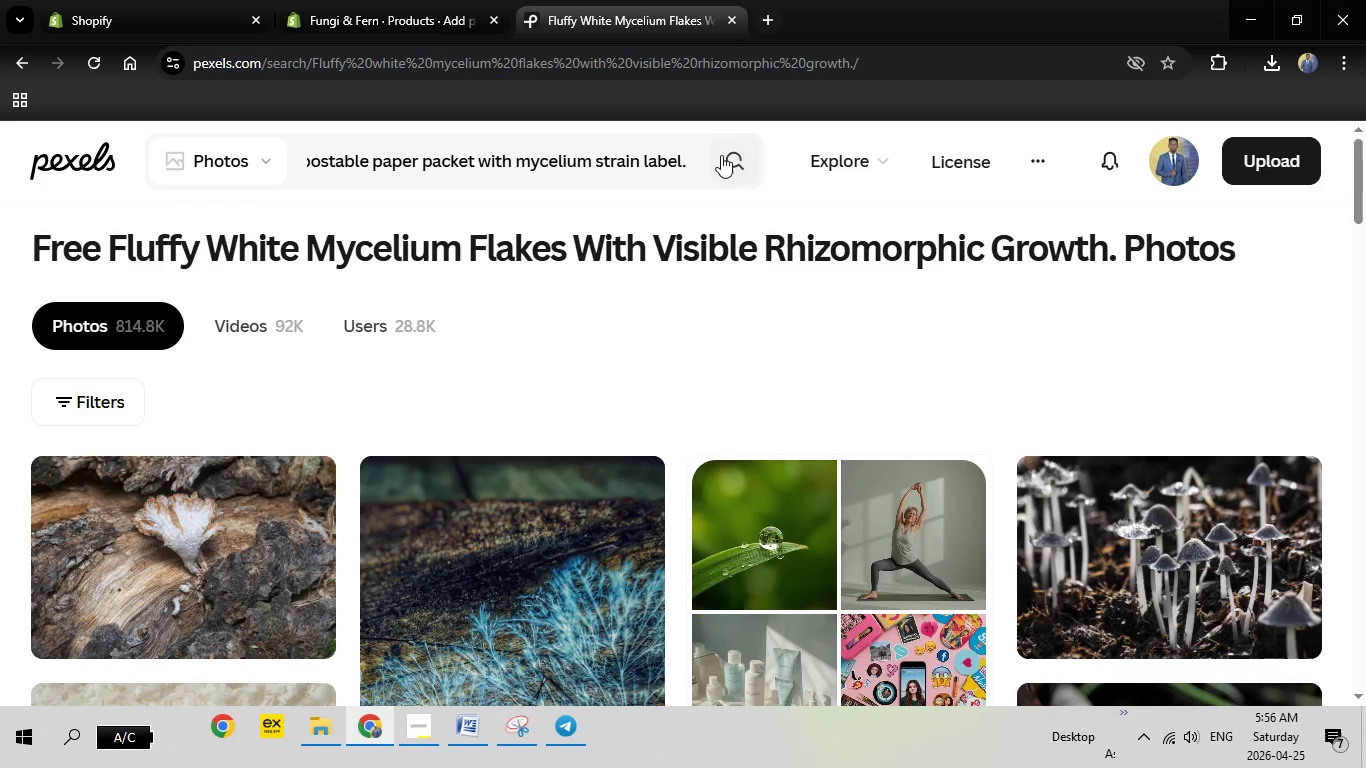 
left_click([725, 157])
 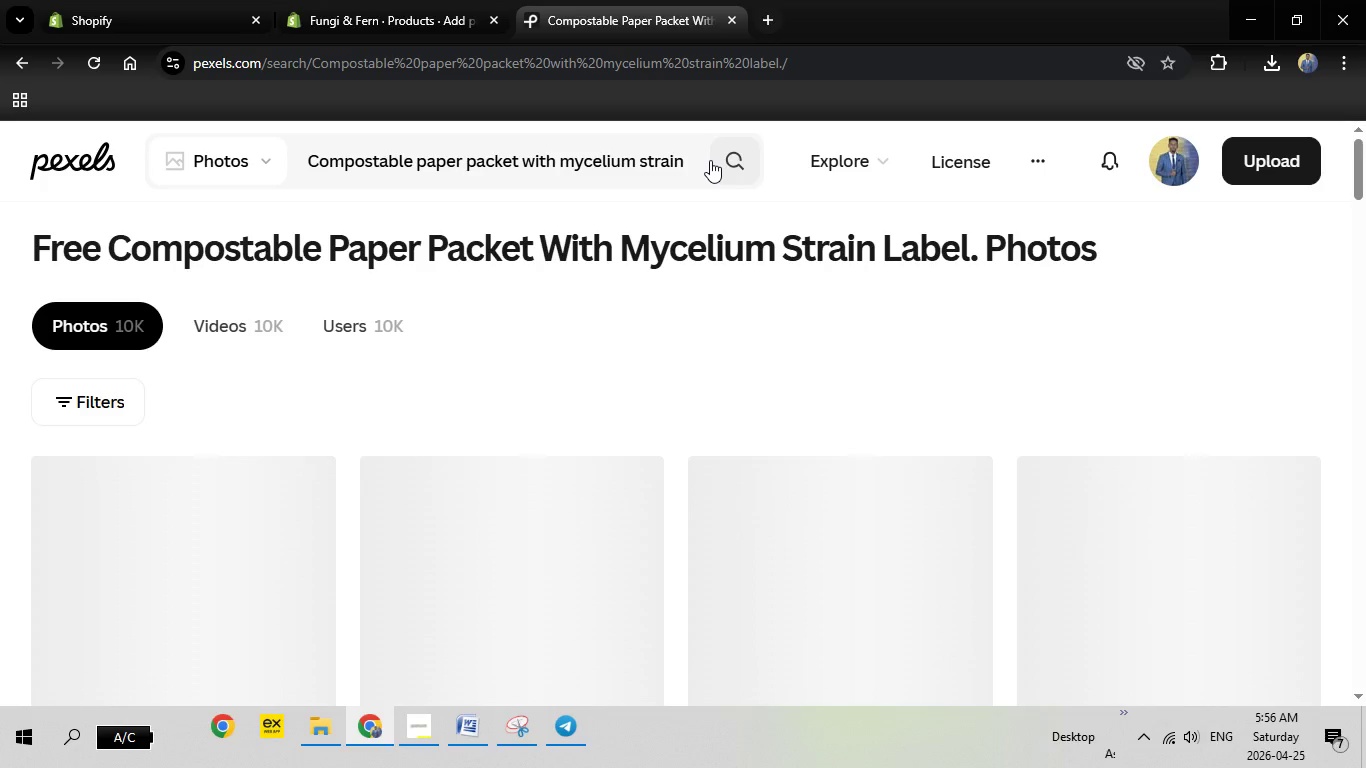 
wait(10.39)
 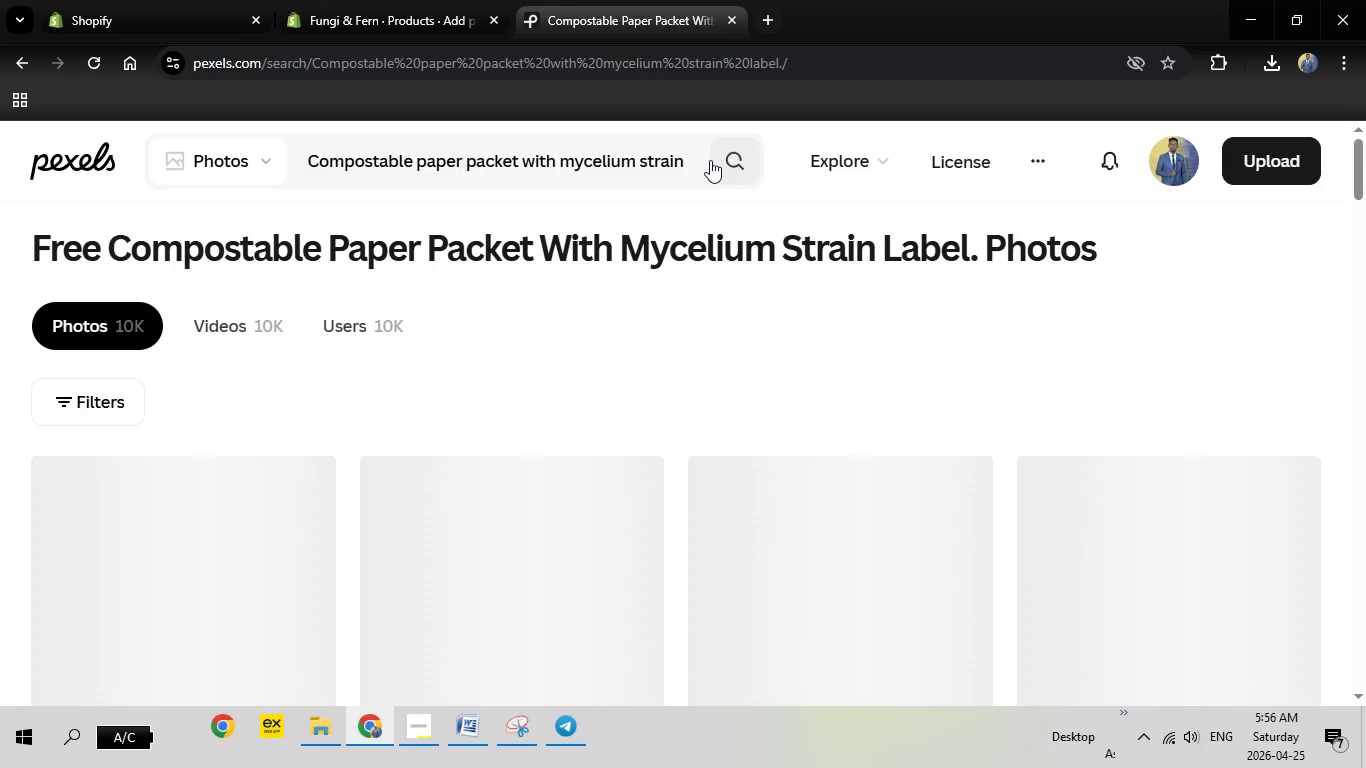 
scroll: coordinate [284, 464], scroll_direction: down, amount: 1.0
 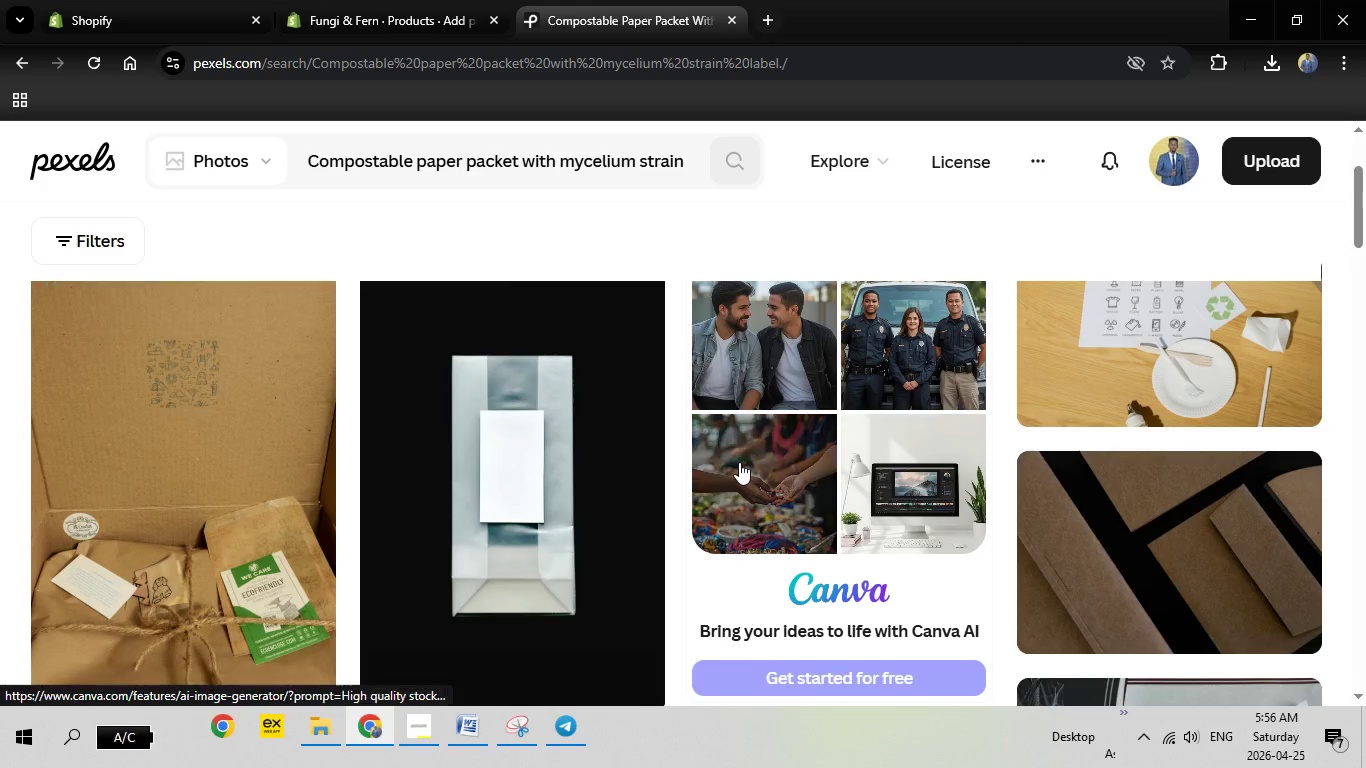 
scroll: coordinate [739, 462], scroll_direction: up, amount: 2.0
 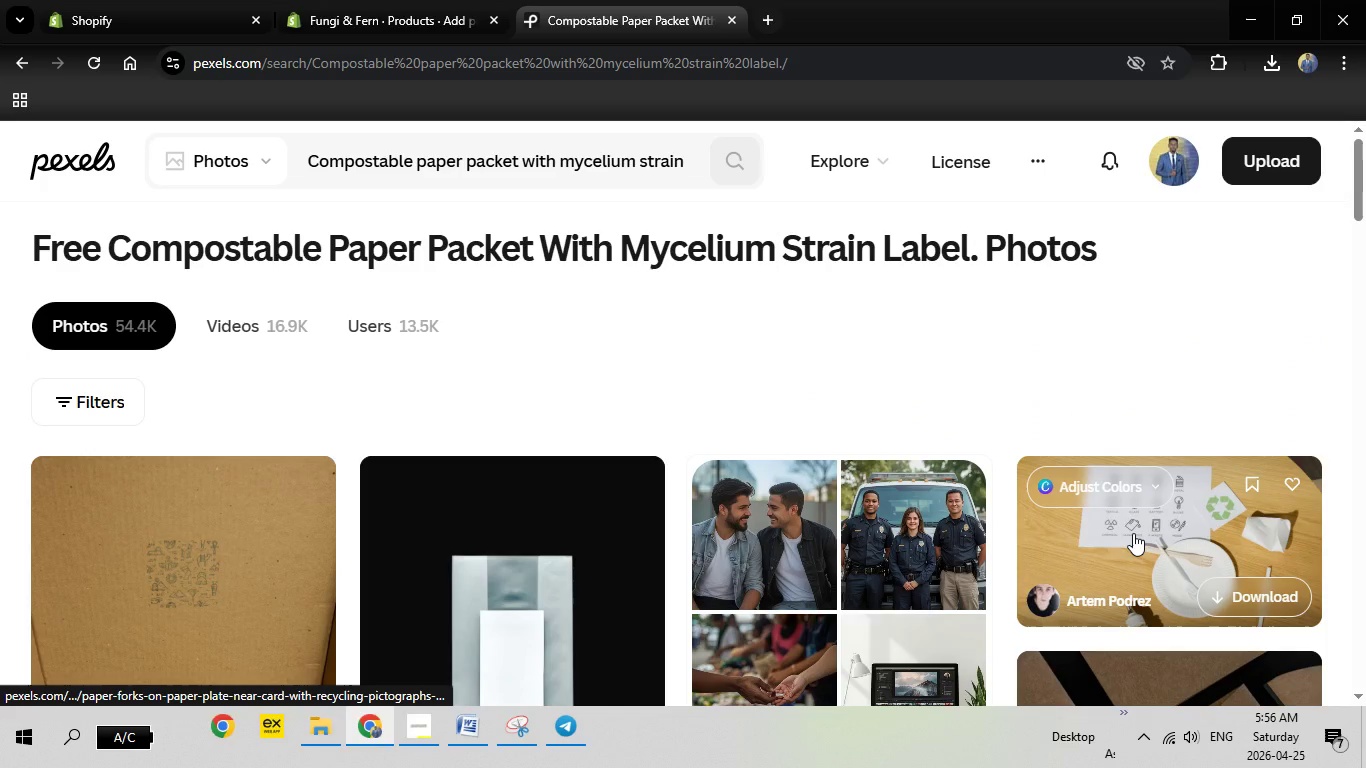 
scroll: coordinate [1133, 533], scroll_direction: down, amount: 5.0
 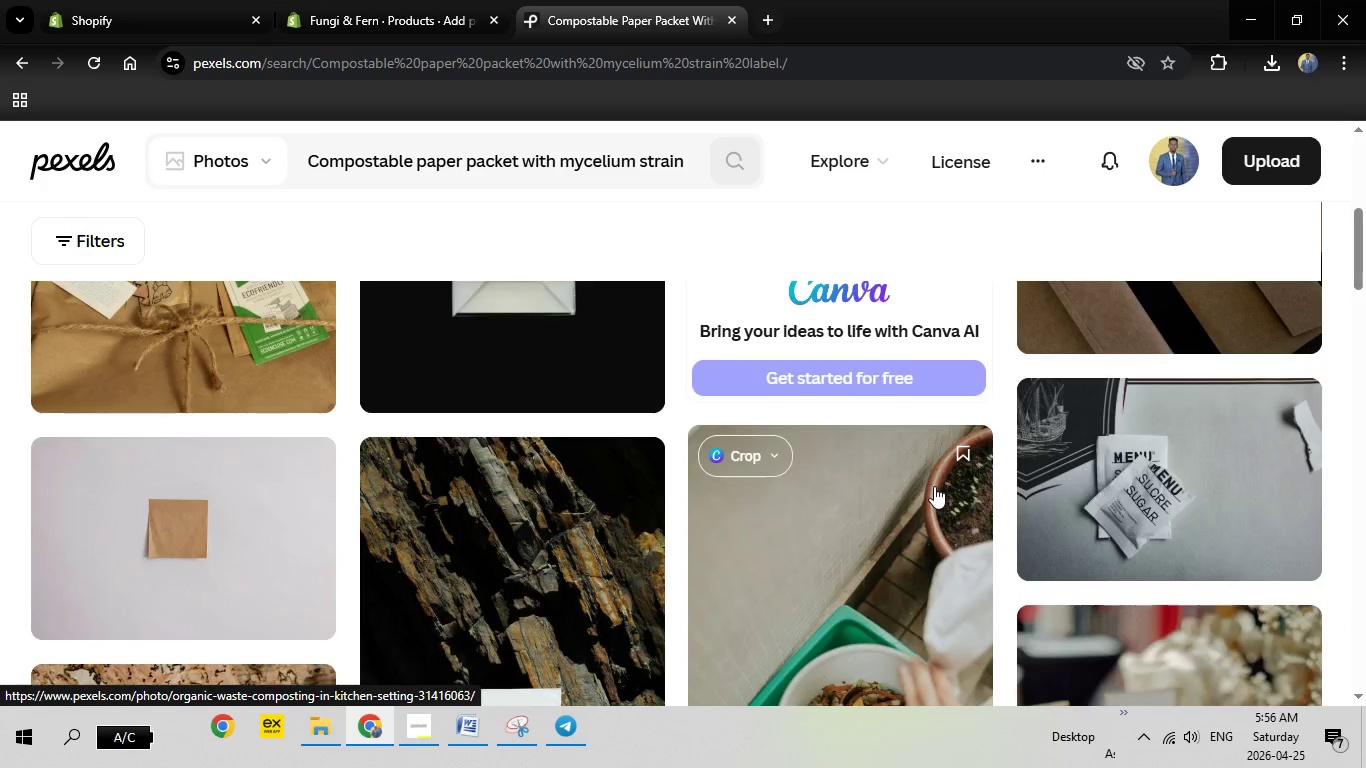 
scroll: coordinate [934, 486], scroll_direction: up, amount: 3.0
 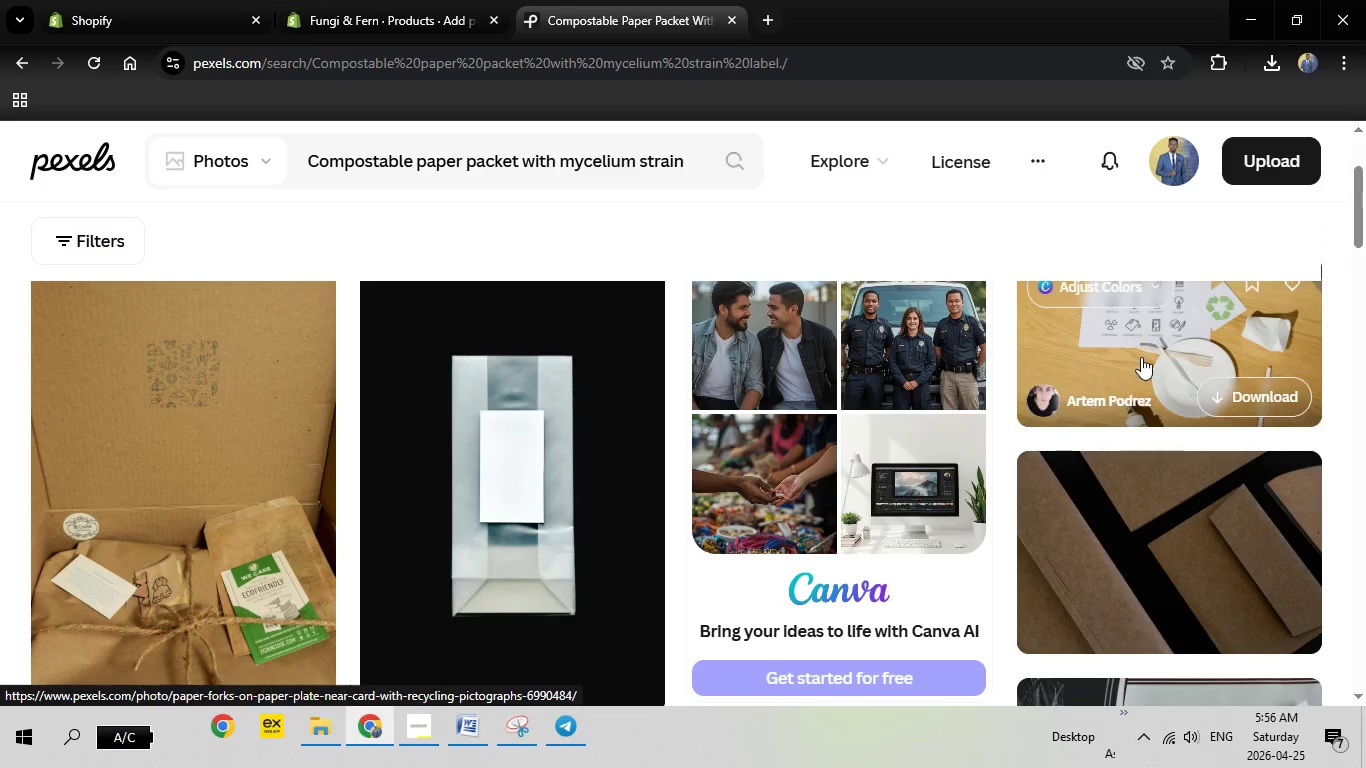 
left_click([1141, 357])
 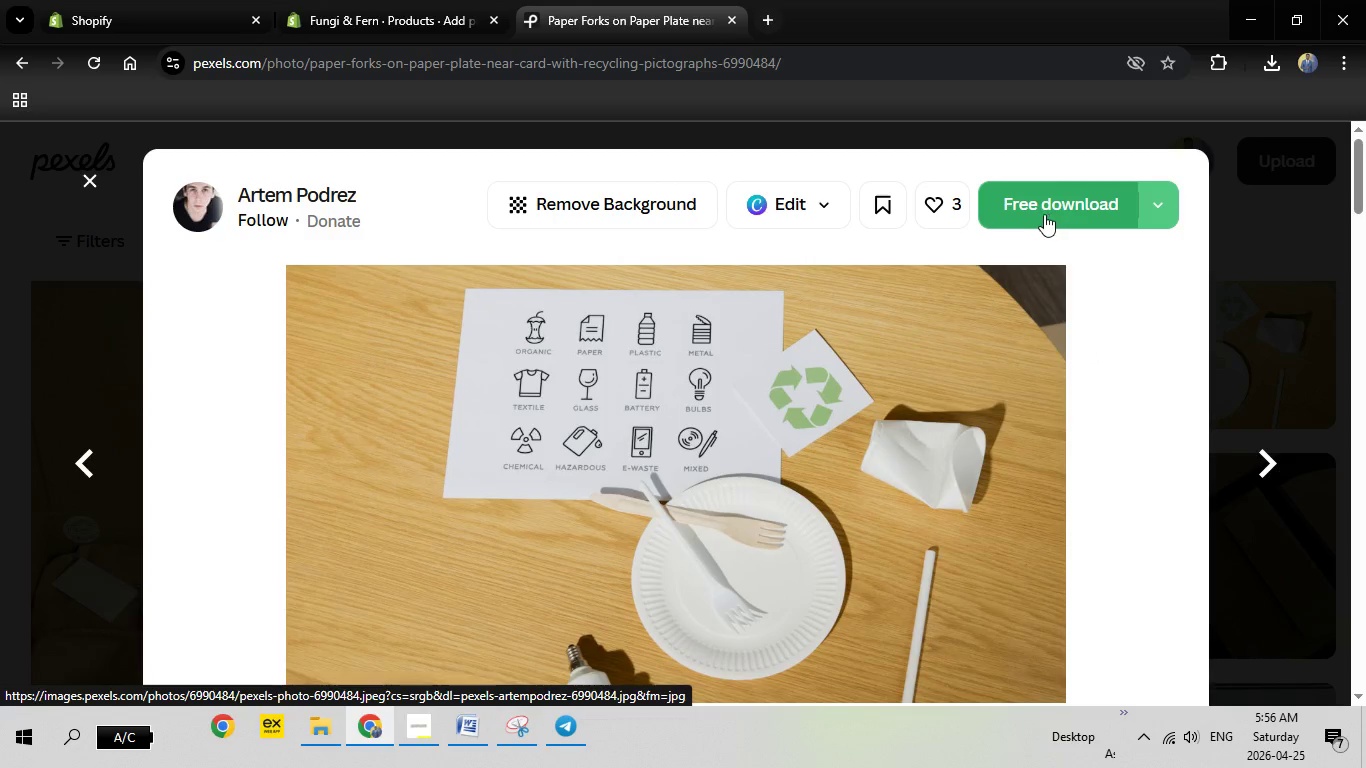 
wait(7.06)
 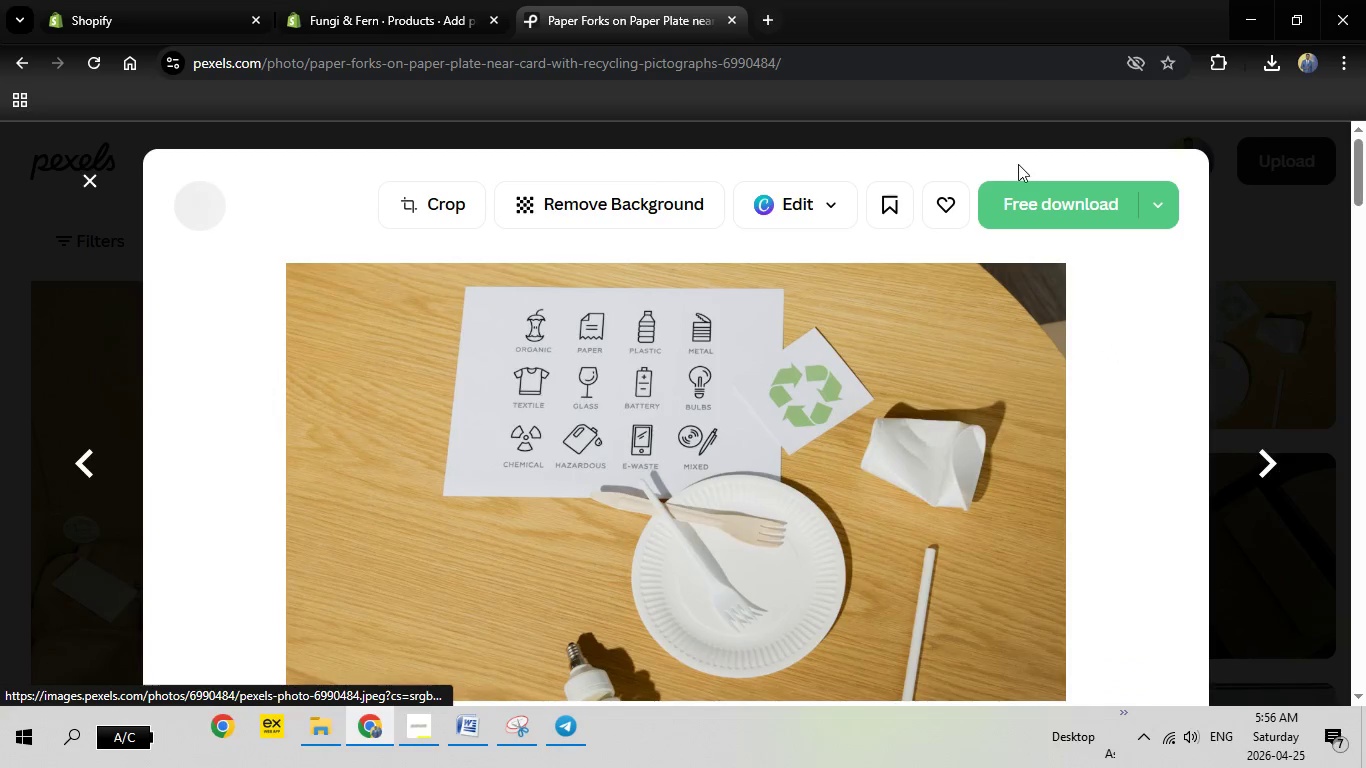 
key(Escape)
 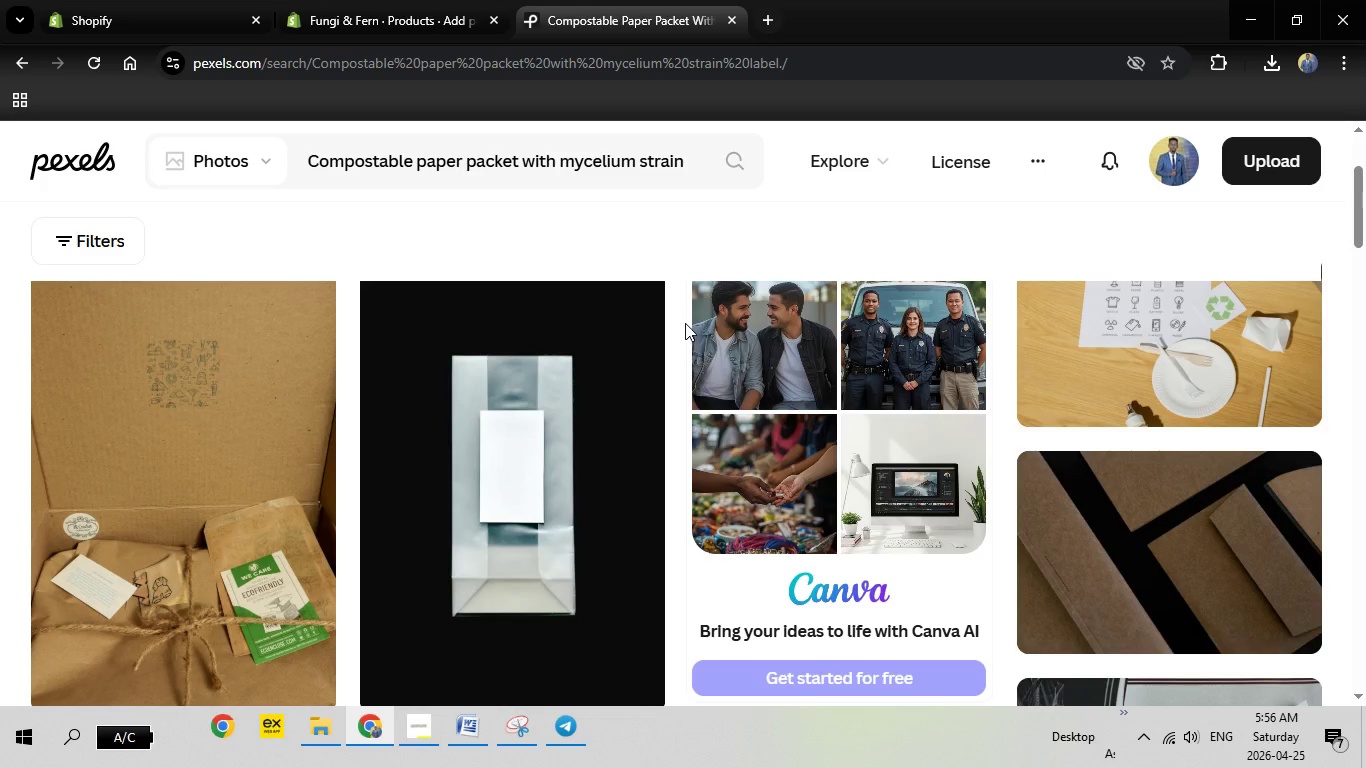 
scroll: coordinate [695, 478], scroll_direction: down, amount: 5.0
 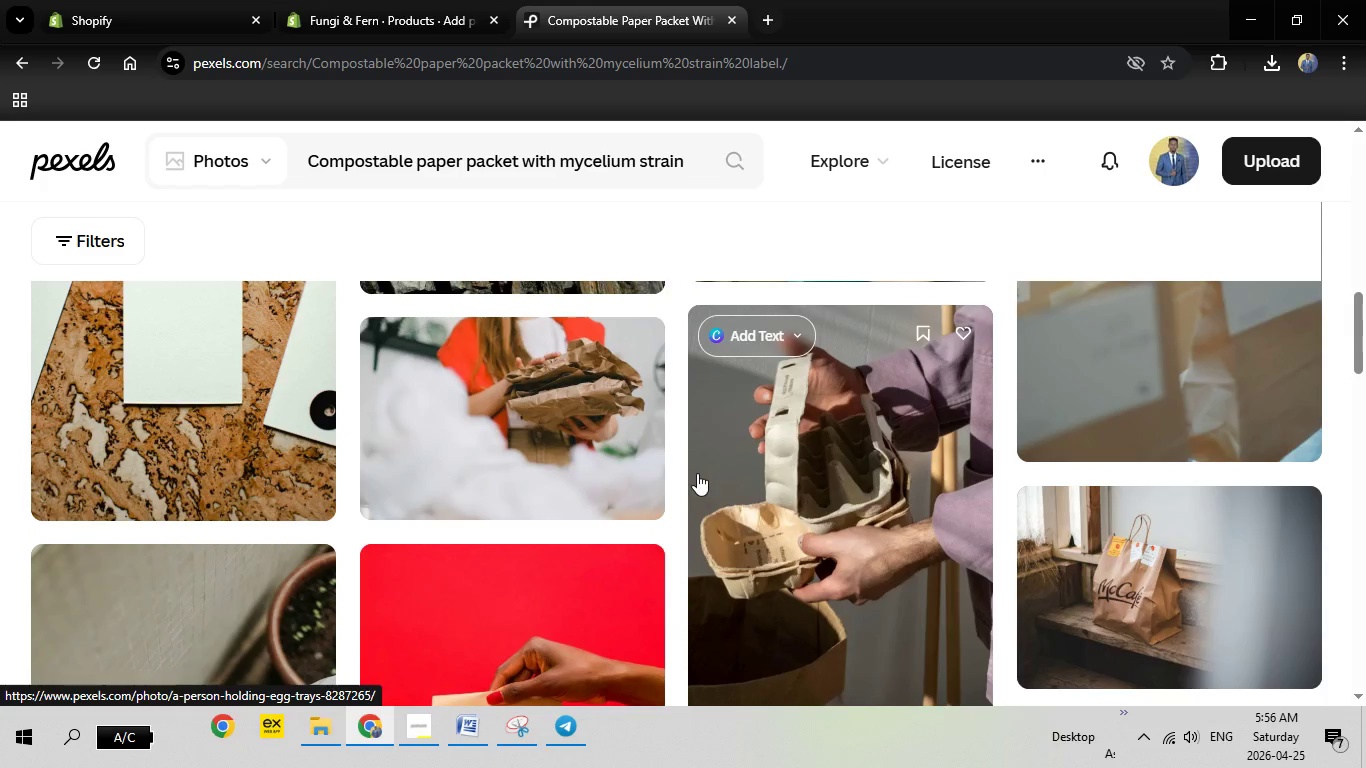 
scroll: coordinate [697, 473], scroll_direction: up, amount: 1.0
 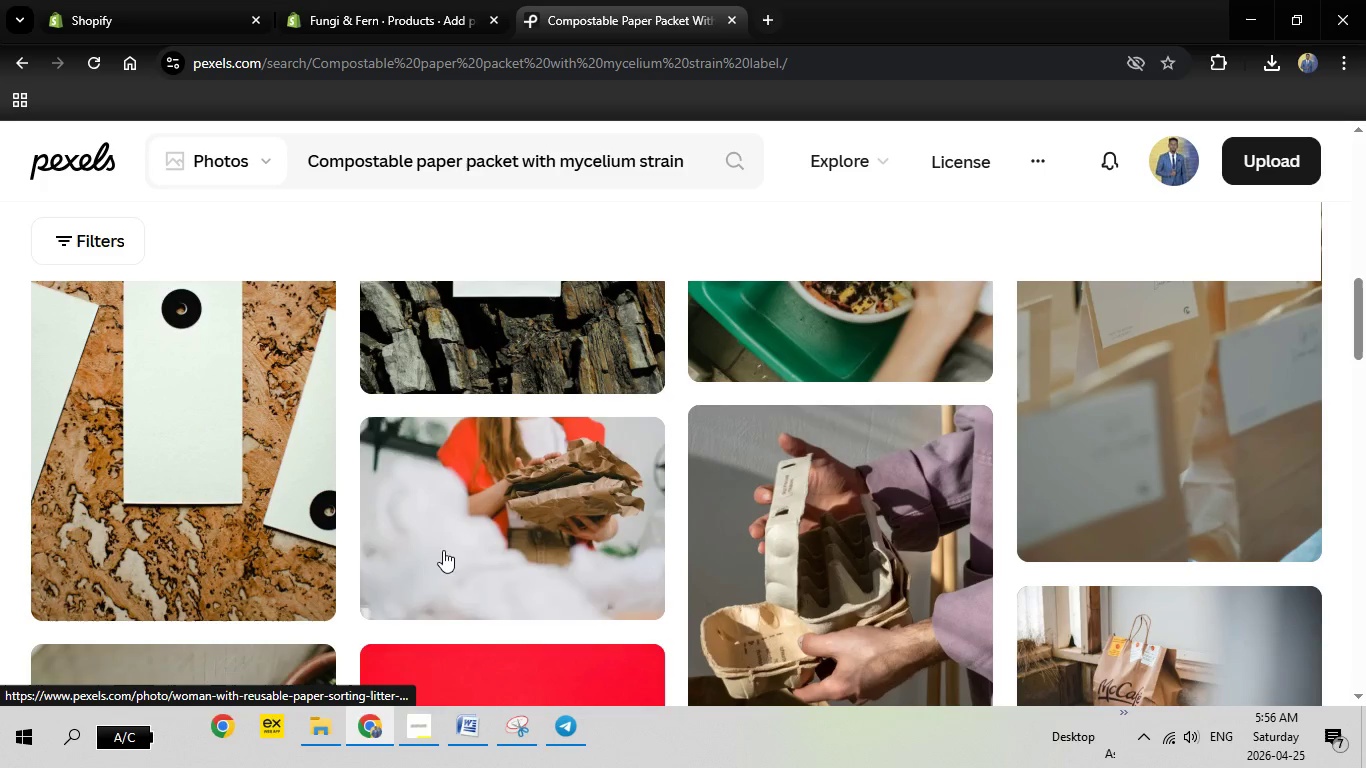 
left_click([524, 497])
 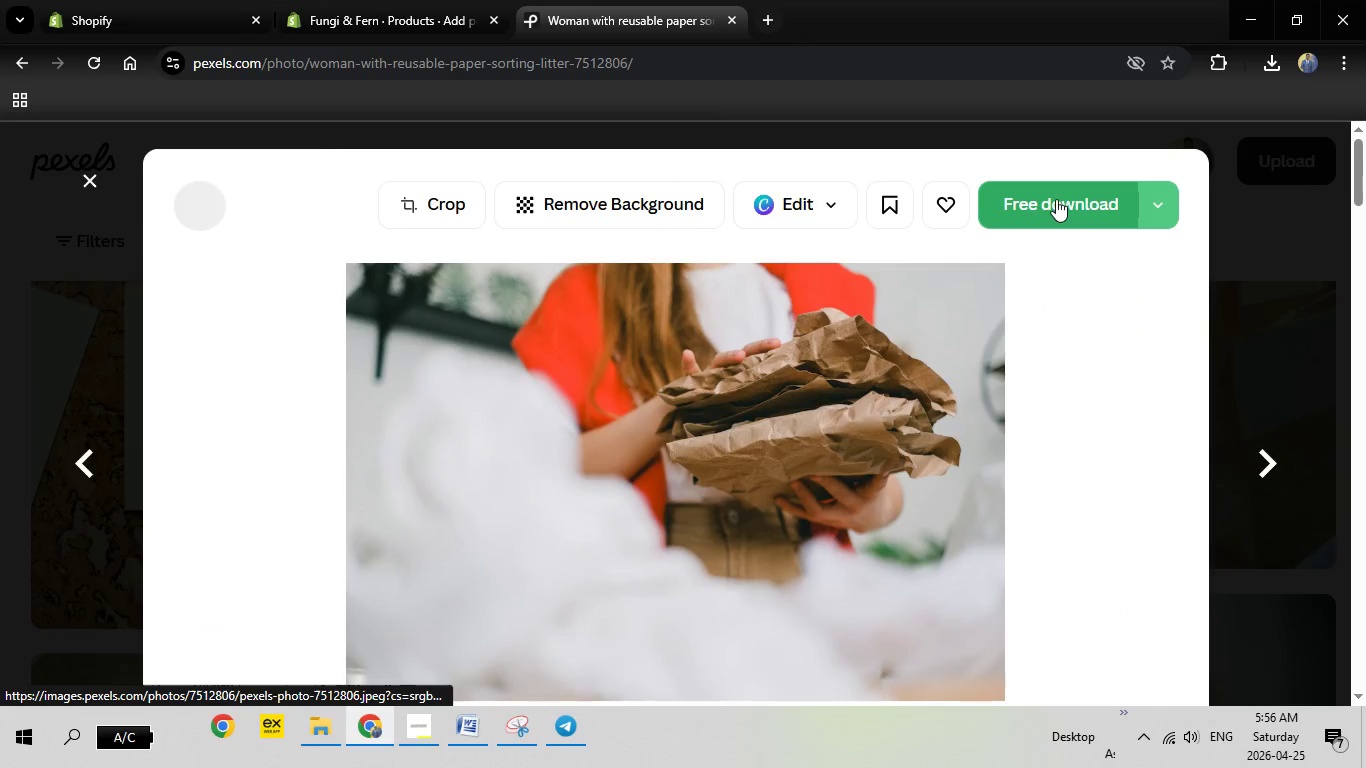 
left_click([1059, 199])
 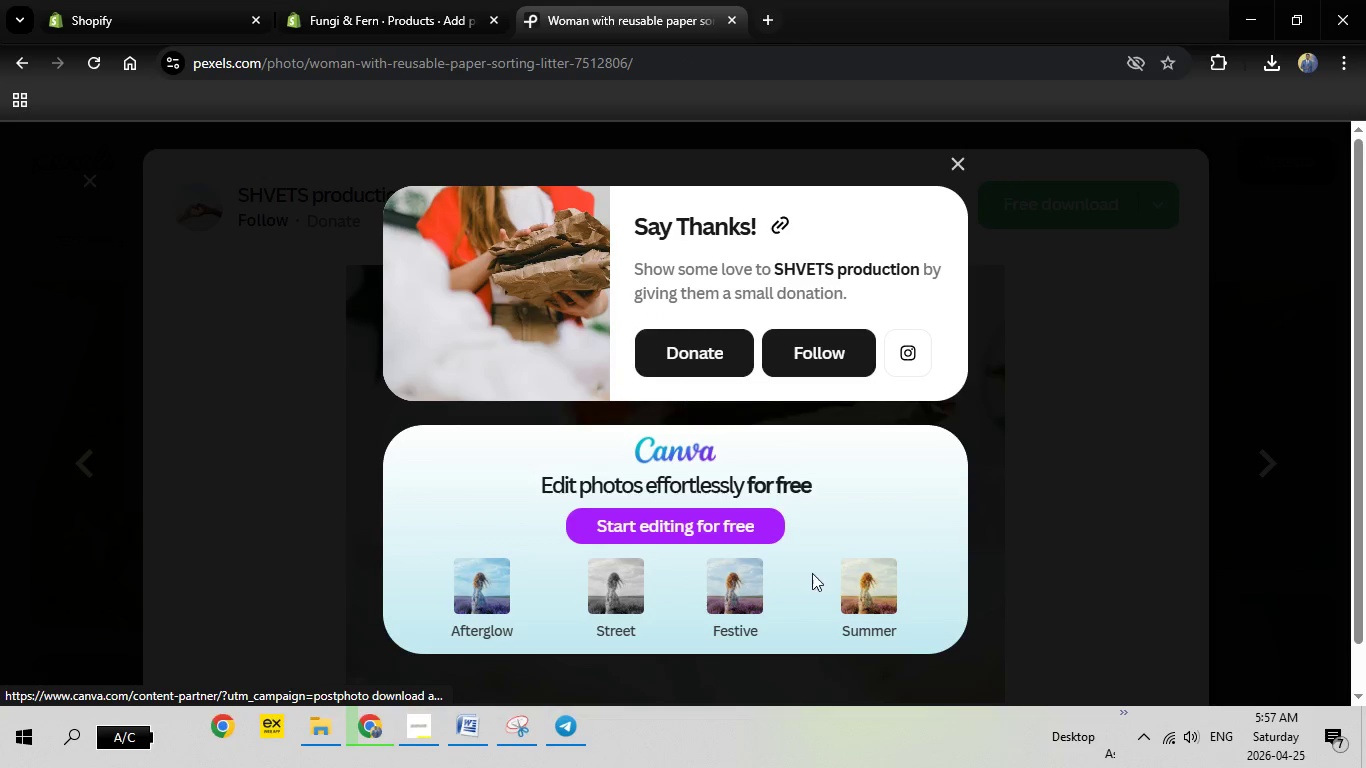 
mouse_move([704, 619])
 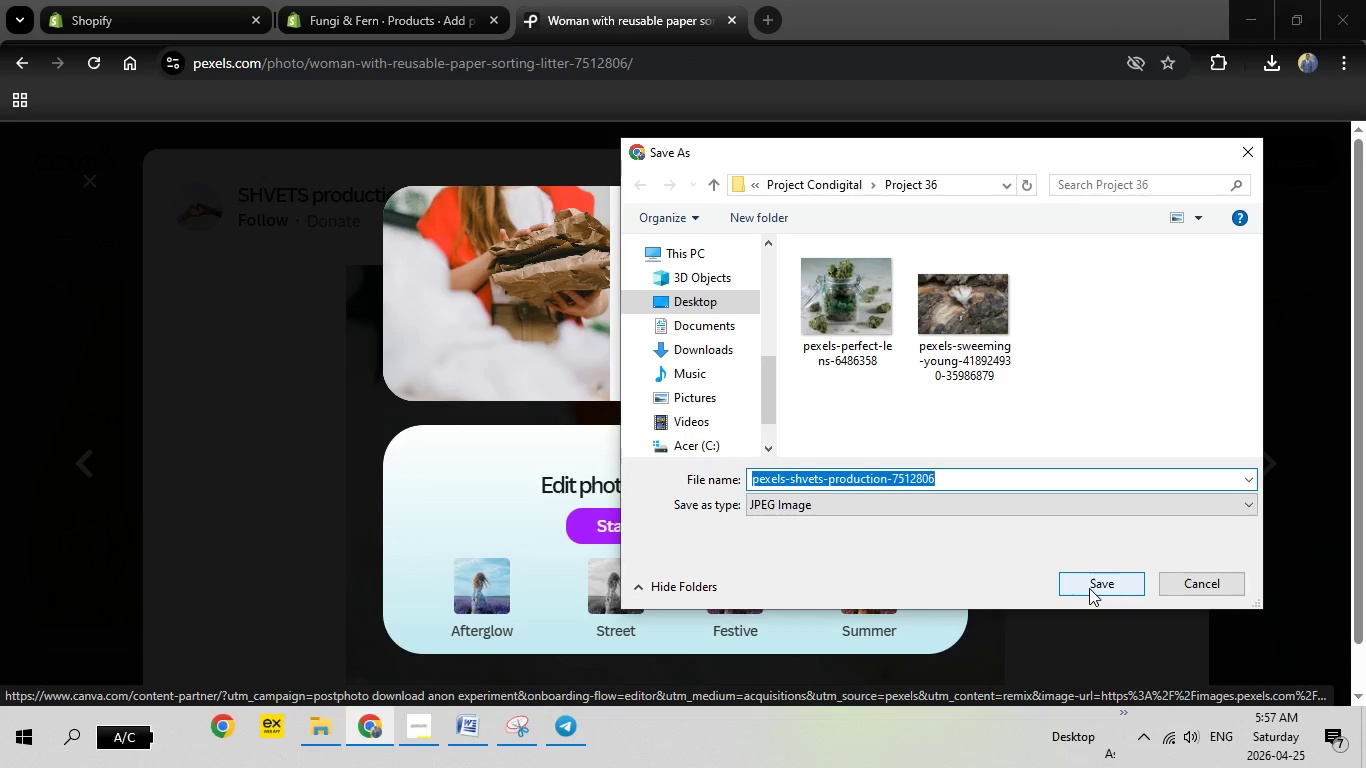 
left_click([1089, 588])
 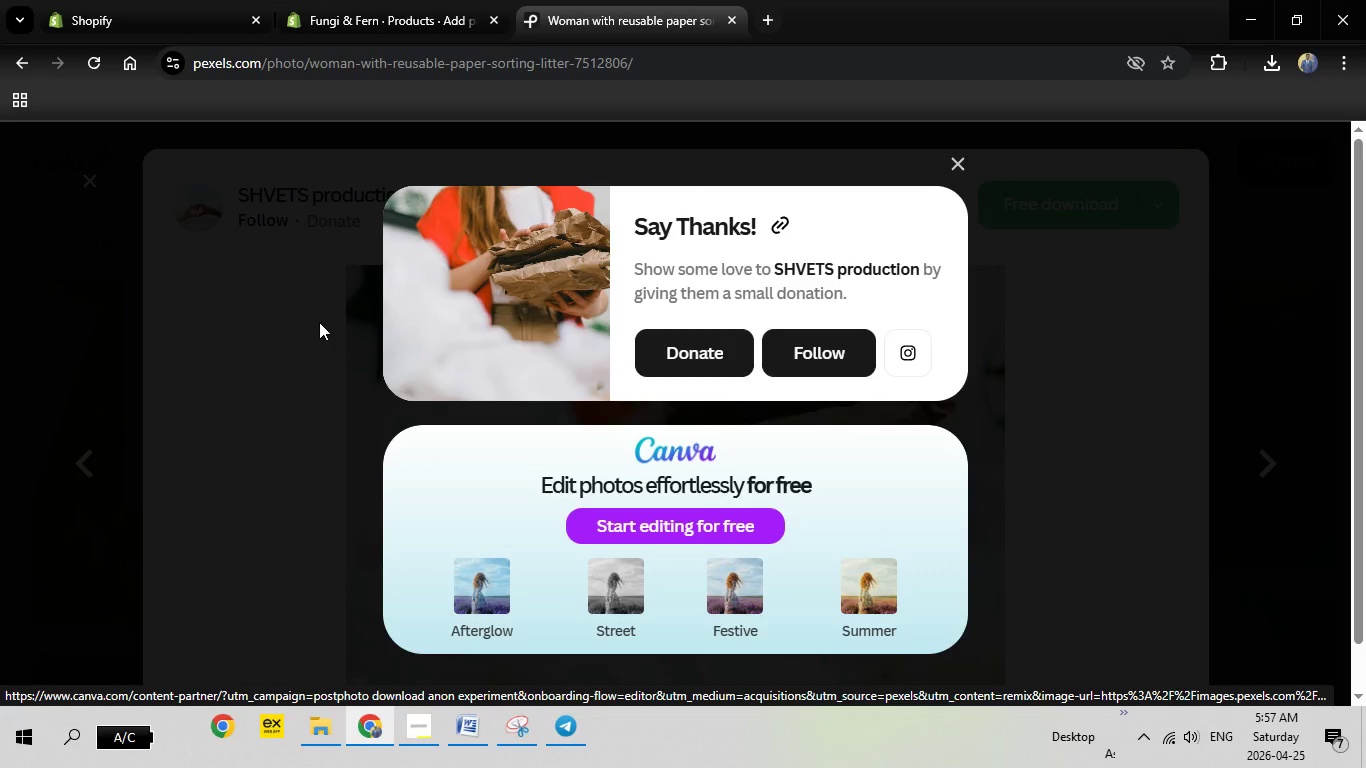 
left_click([386, 0])
 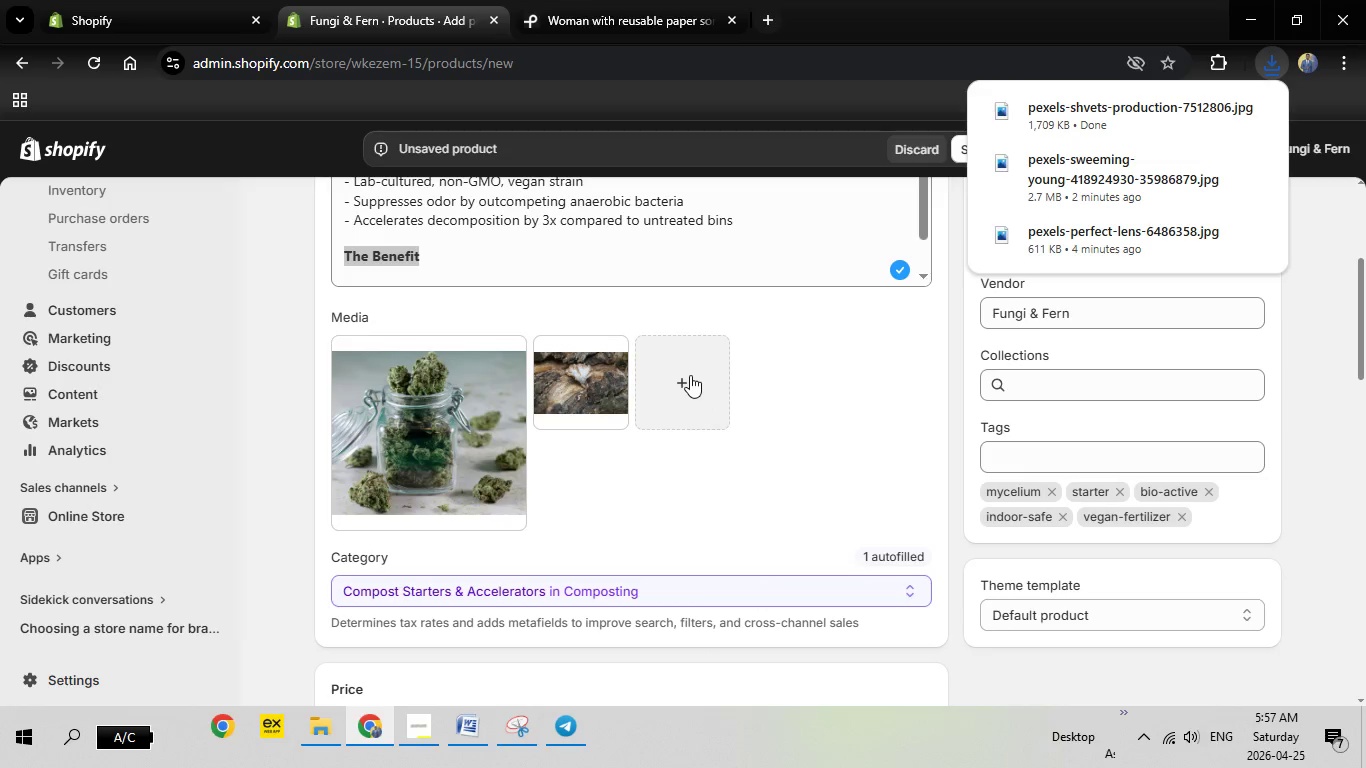 
left_click([690, 377])
 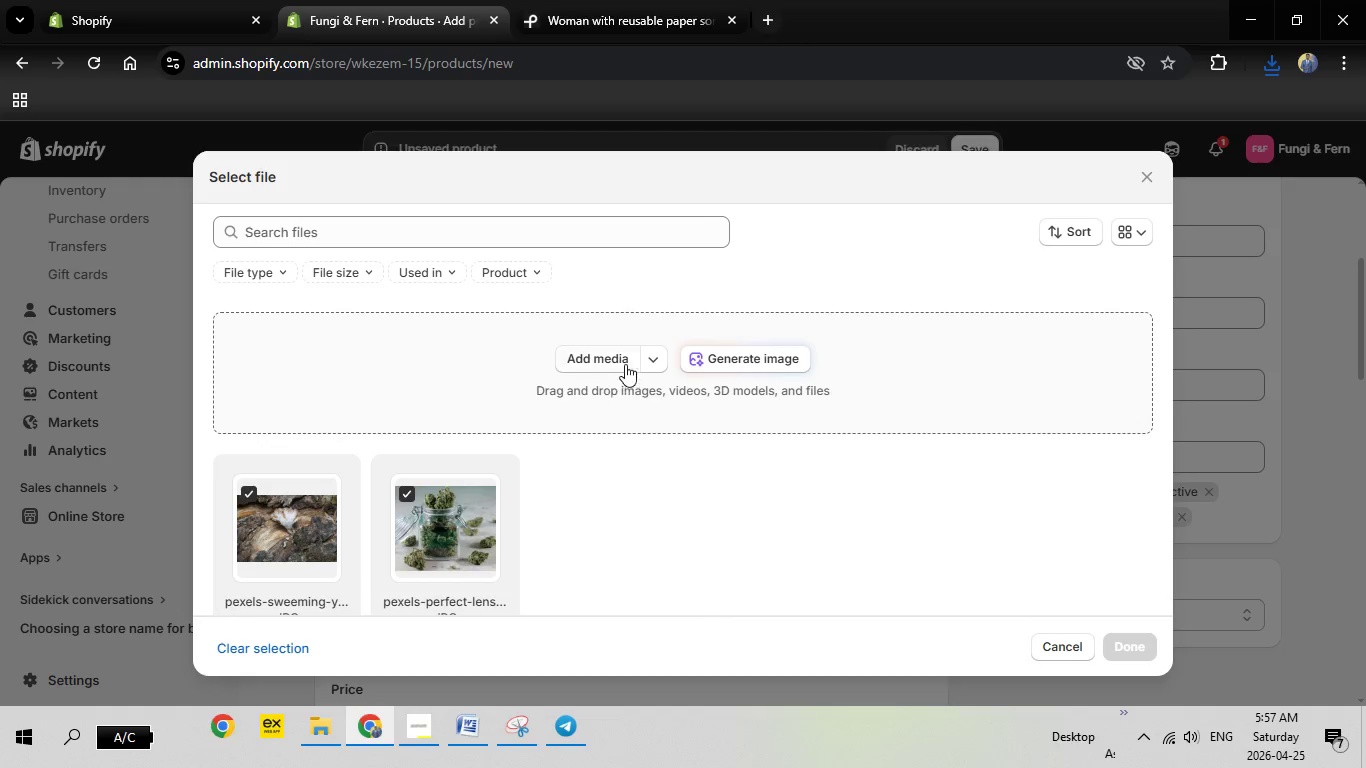 
left_click([612, 354])
 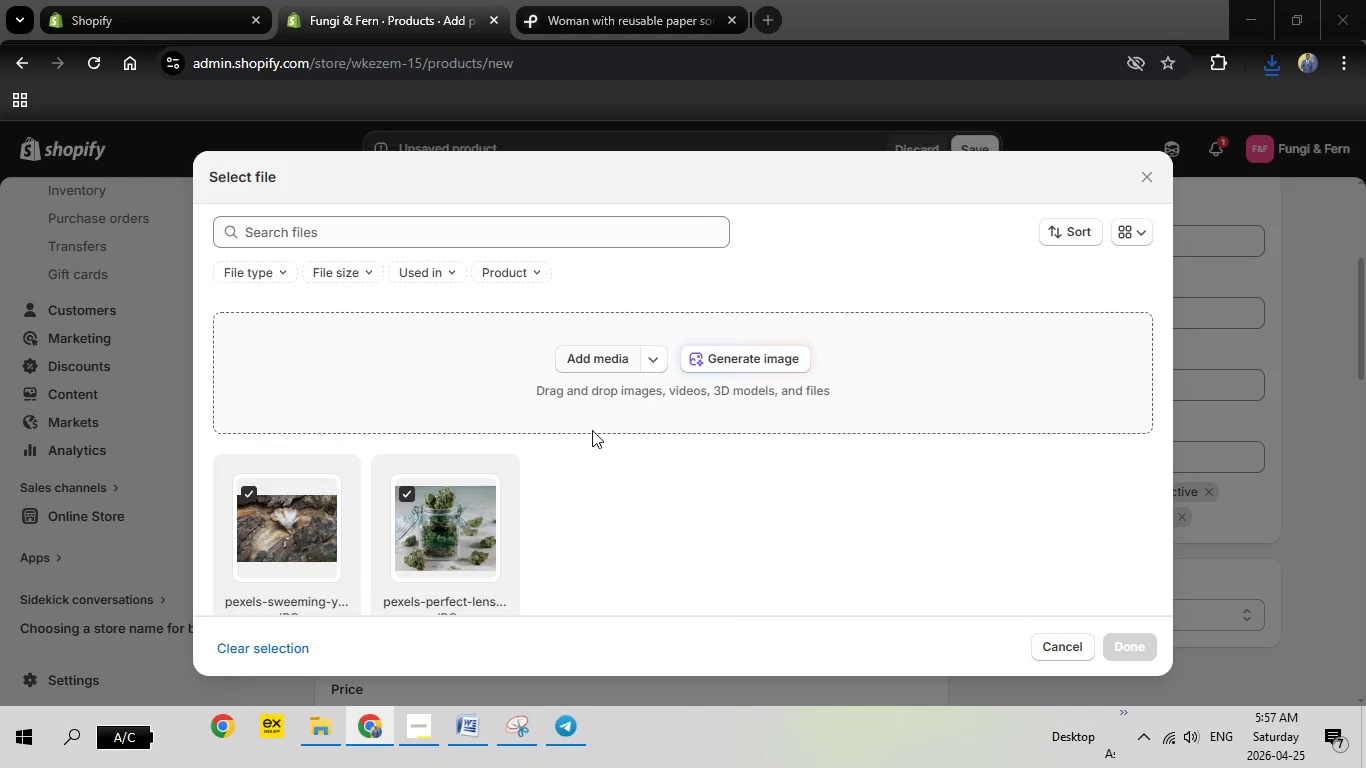 
mouse_move([536, 472])
 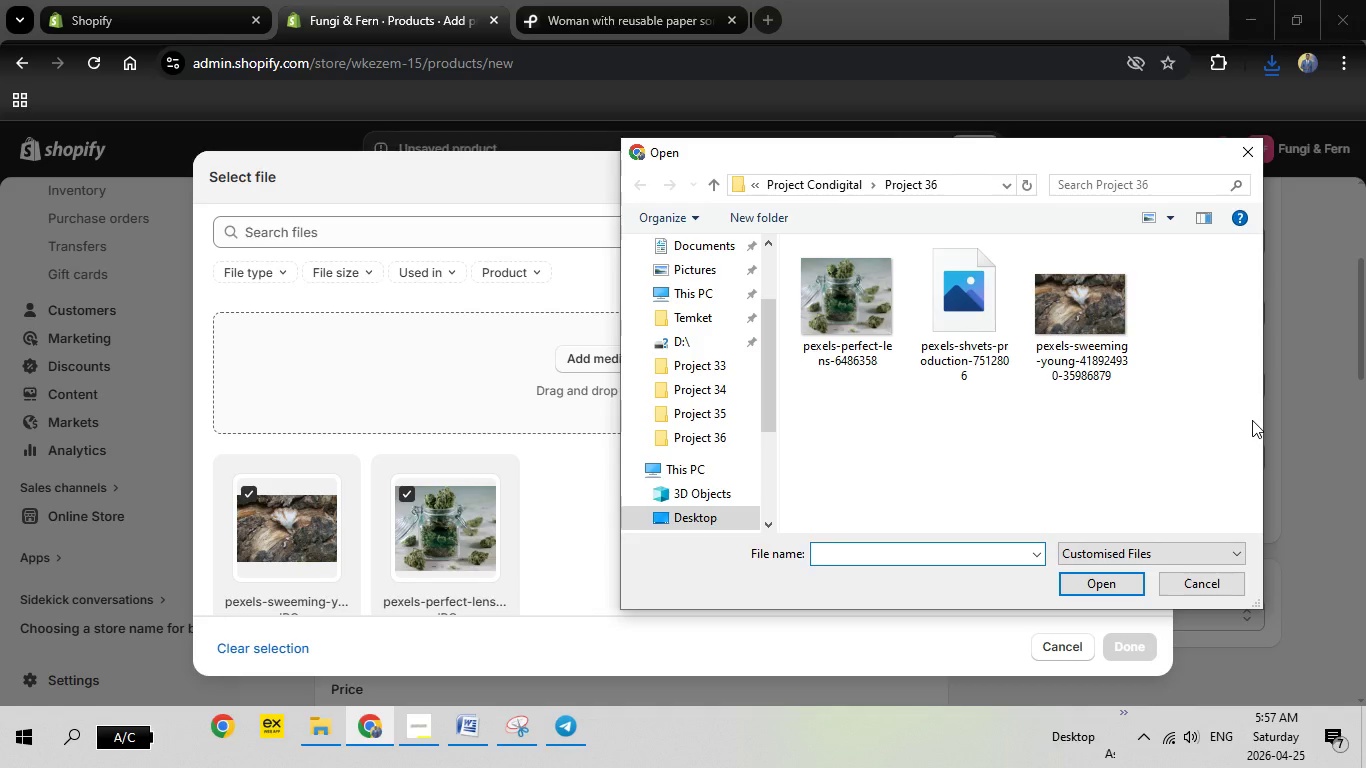 
mouse_move([1109, 391])
 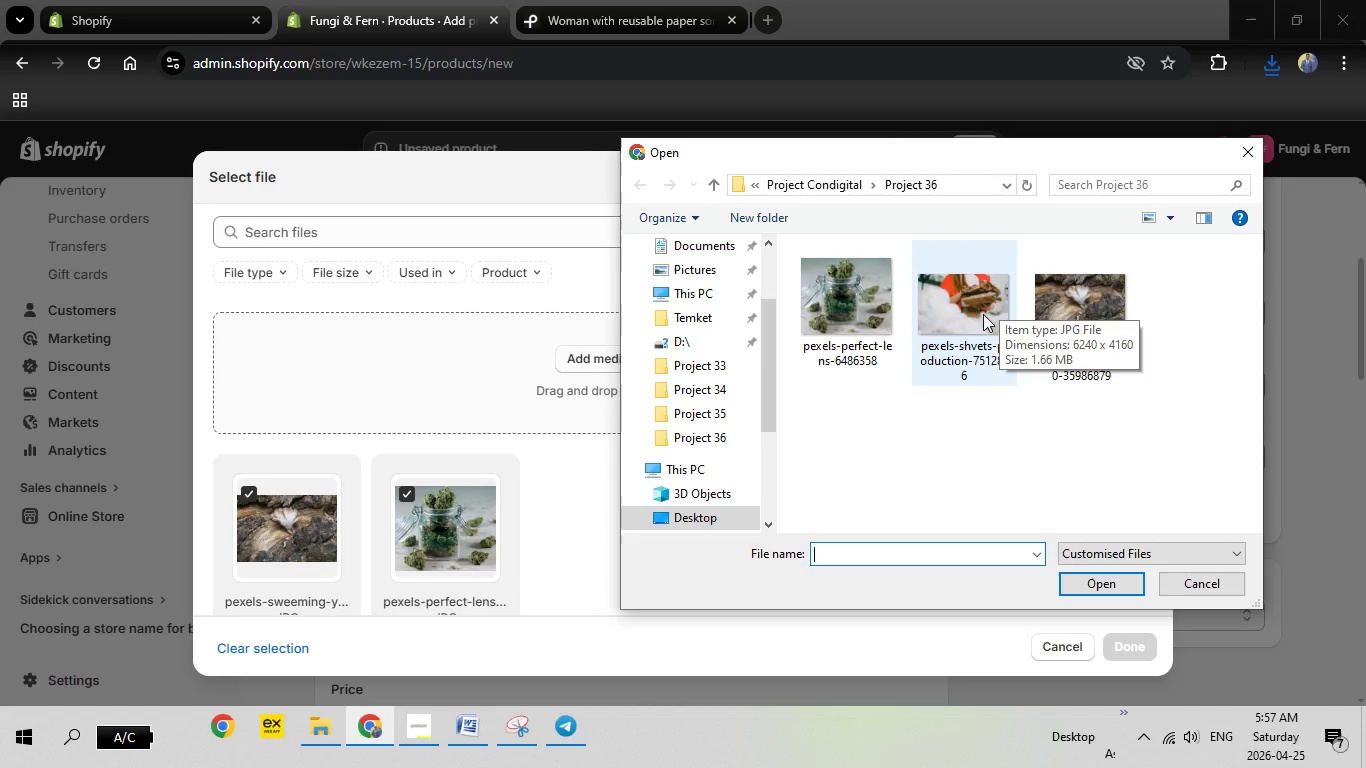 
double_click([981, 315])
 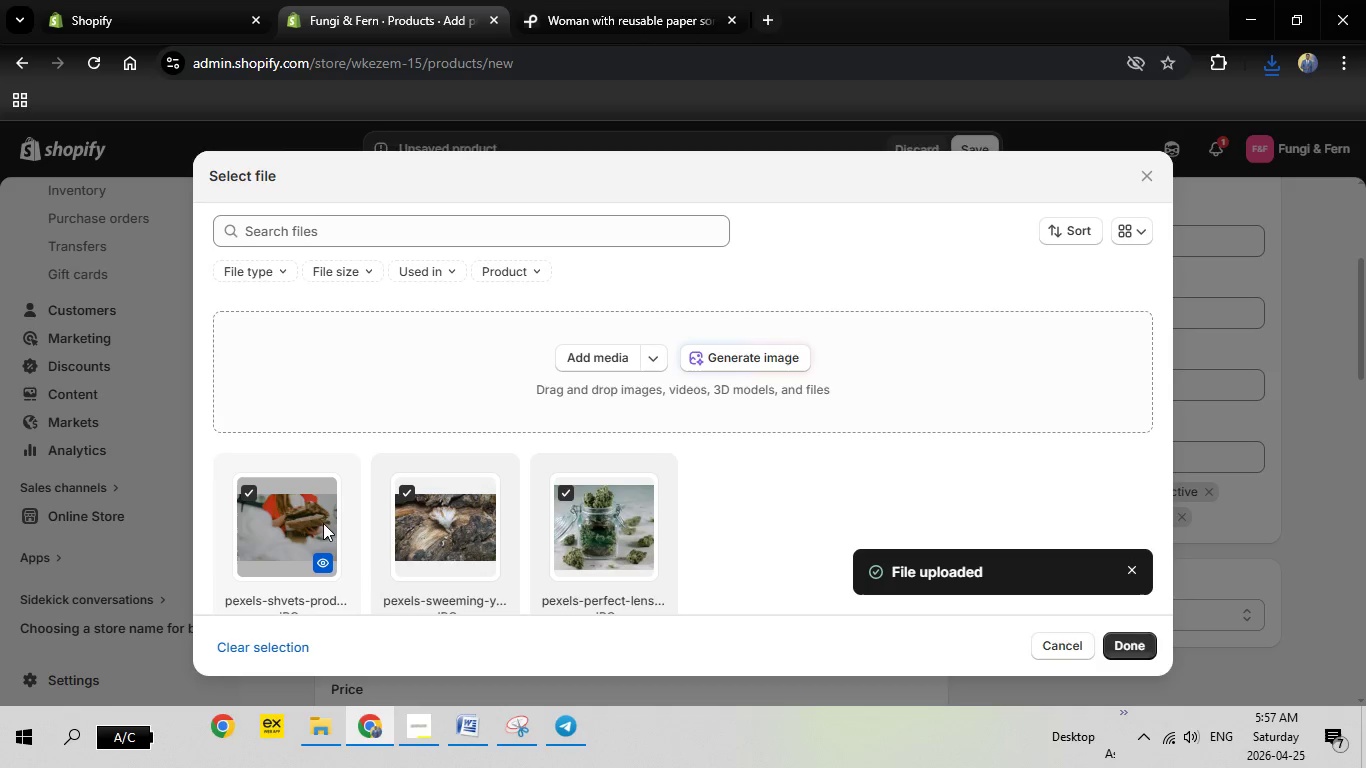 
wait(15.98)
 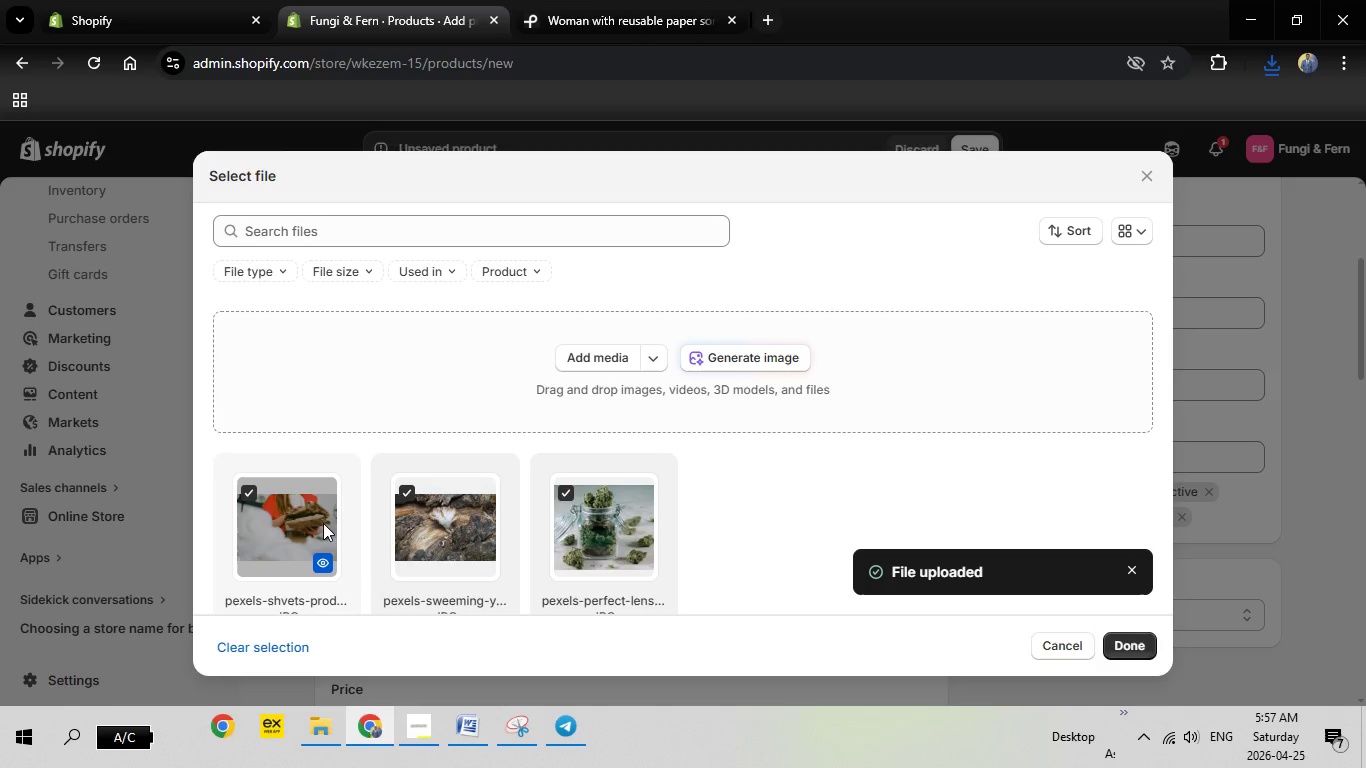 
left_click([678, 386])
 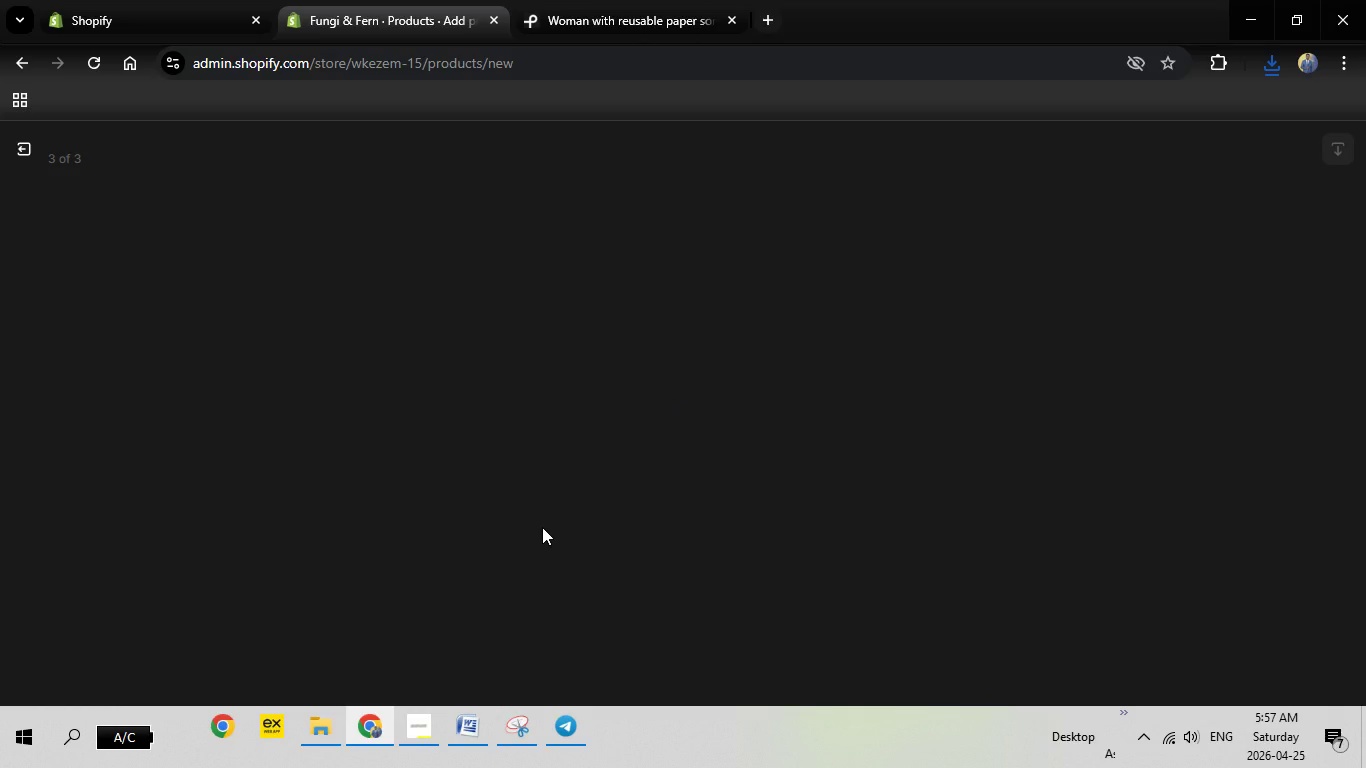 
wait(9.38)
 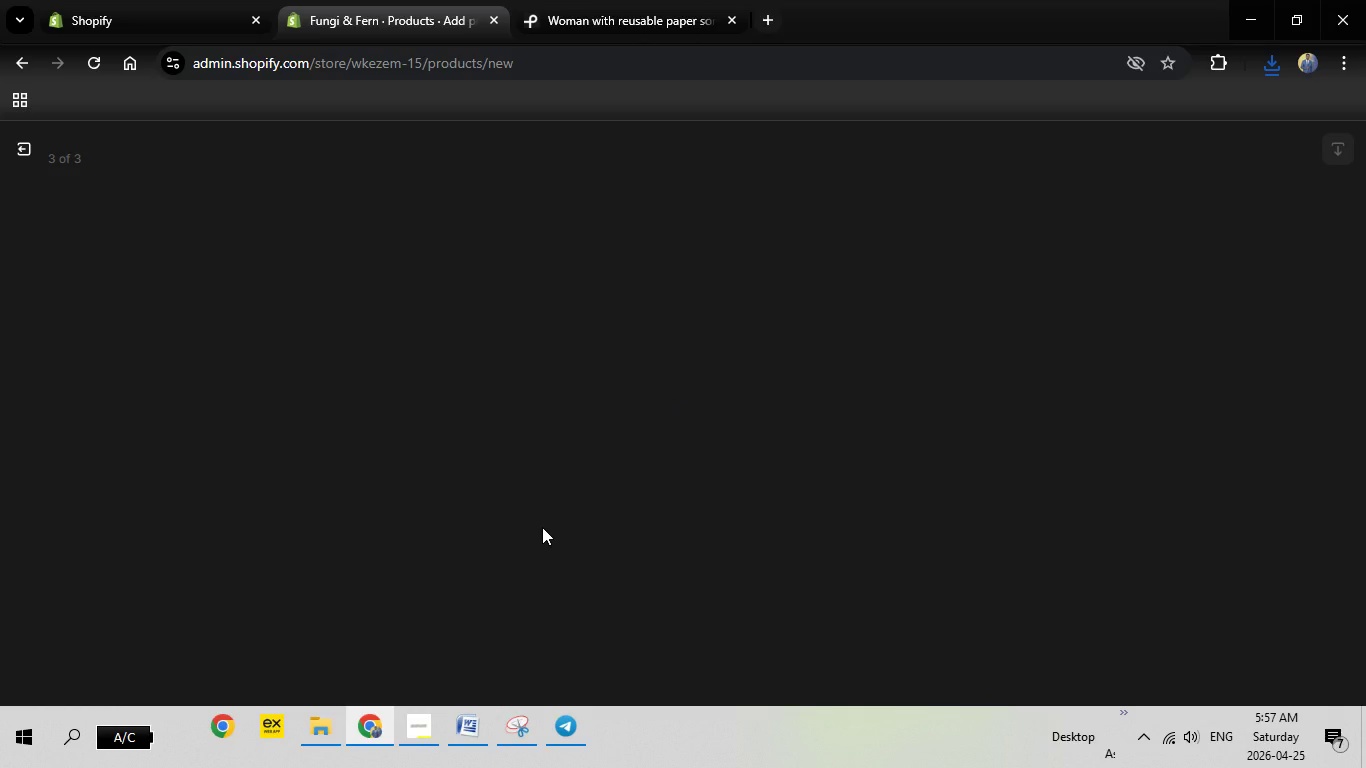 
left_click([1066, 375])
 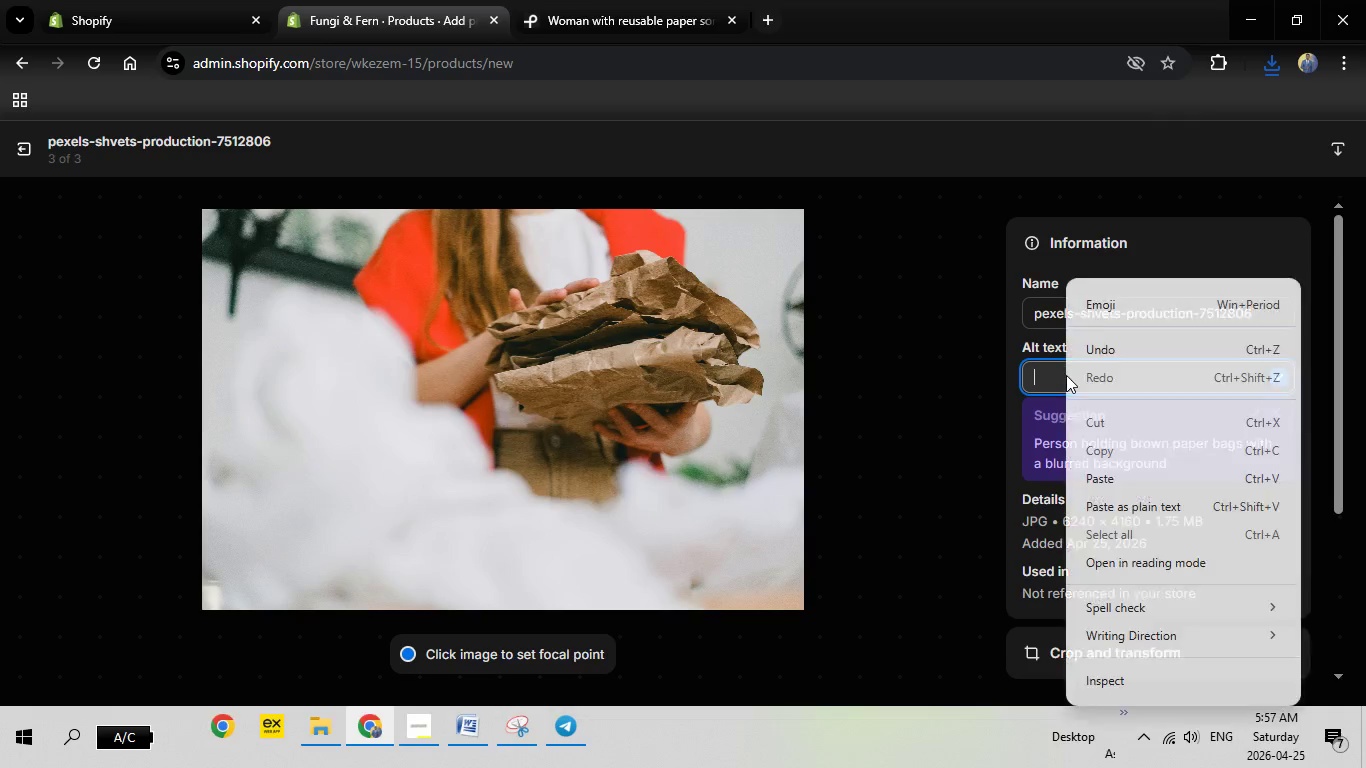 
right_click([1066, 375])
 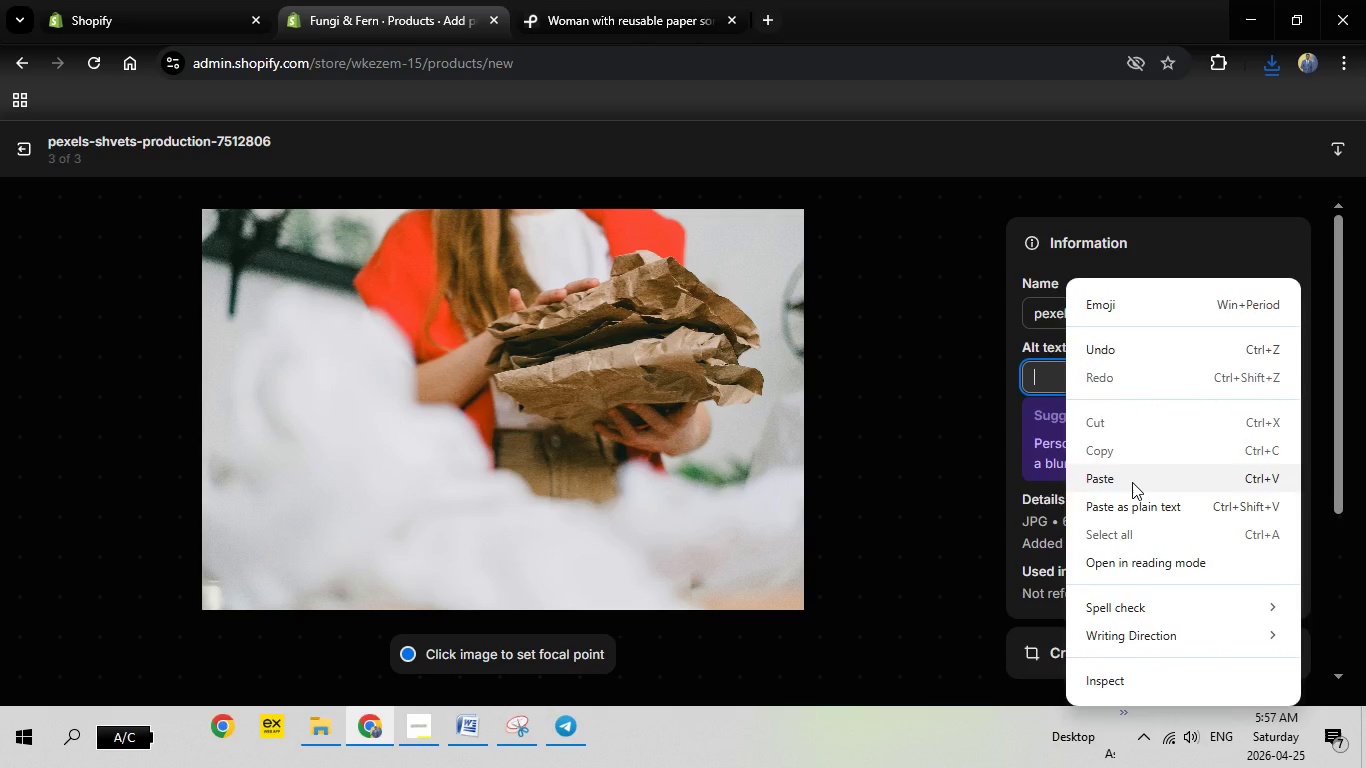 
left_click([1132, 482])
 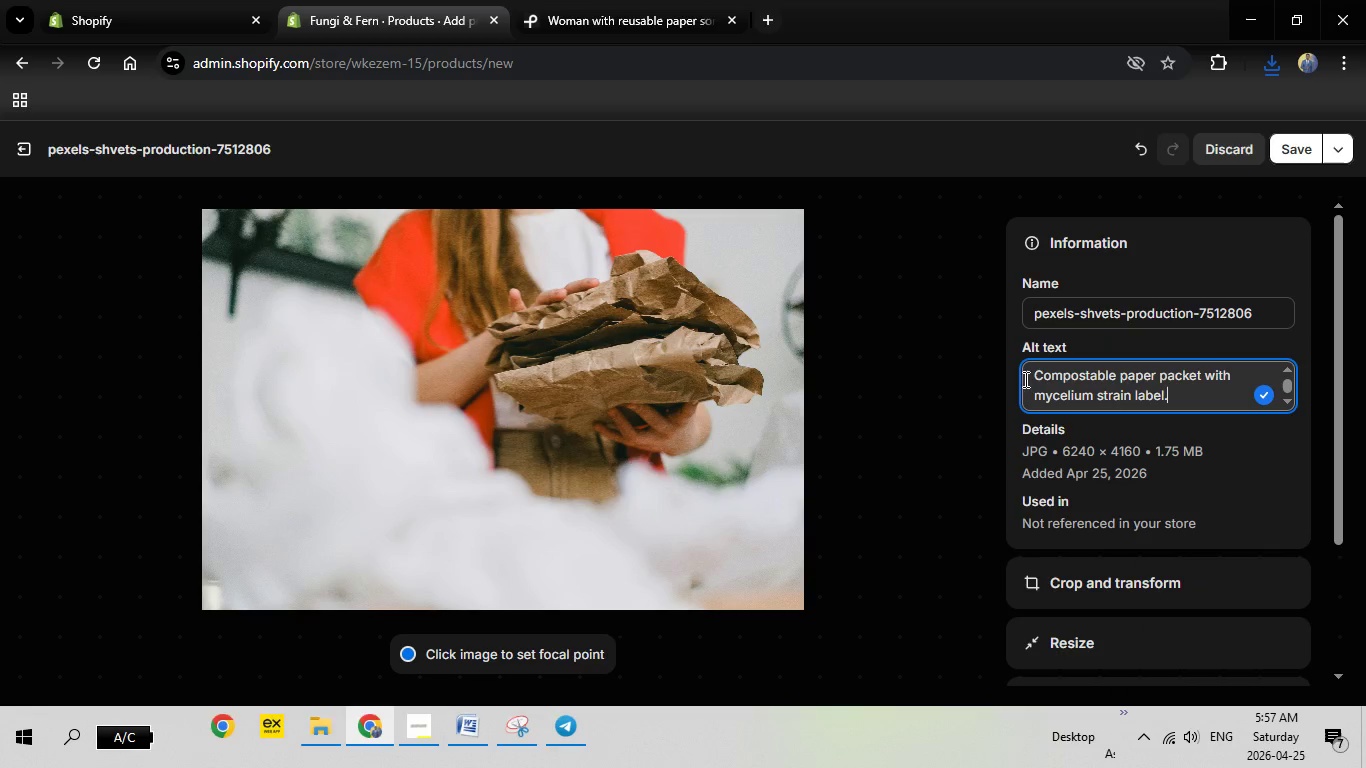 
left_click([1293, 150])
 